 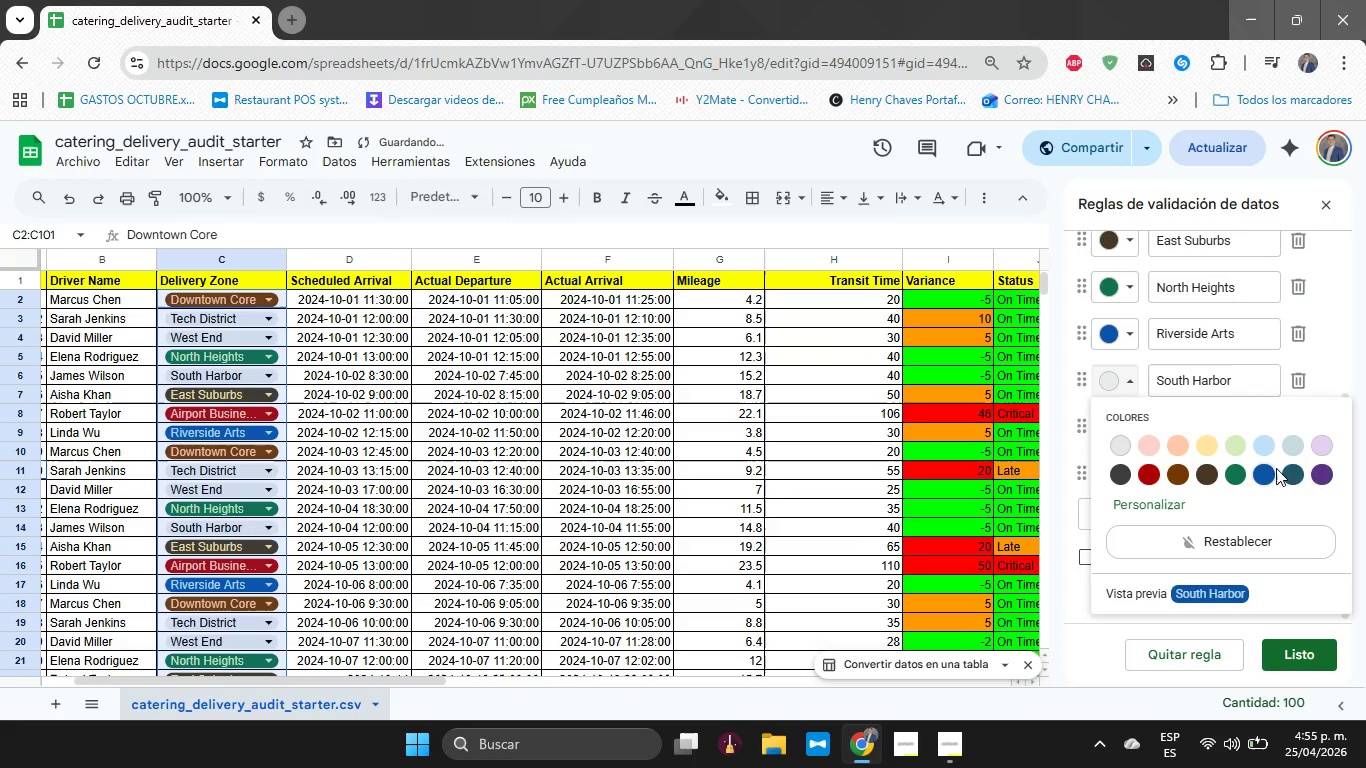 
left_click([1294, 473])
 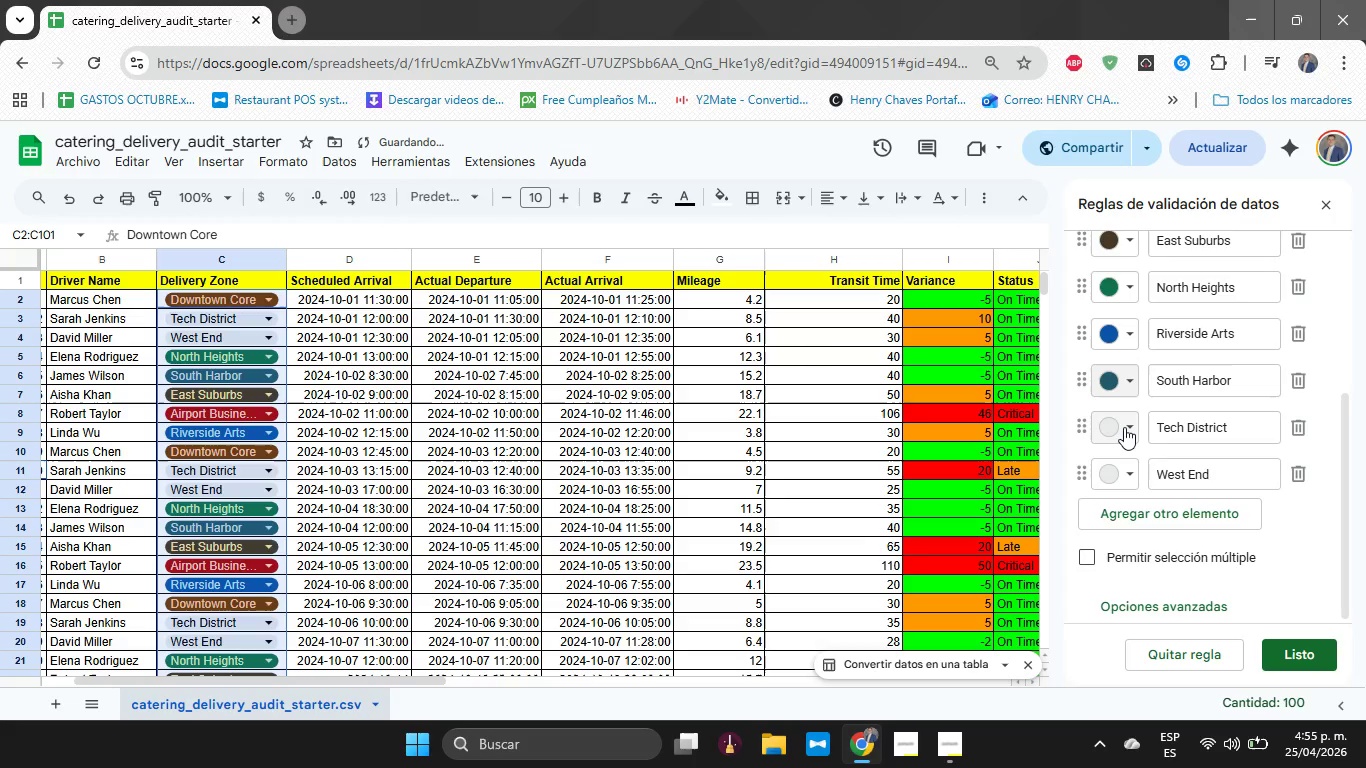 
left_click([1124, 427])
 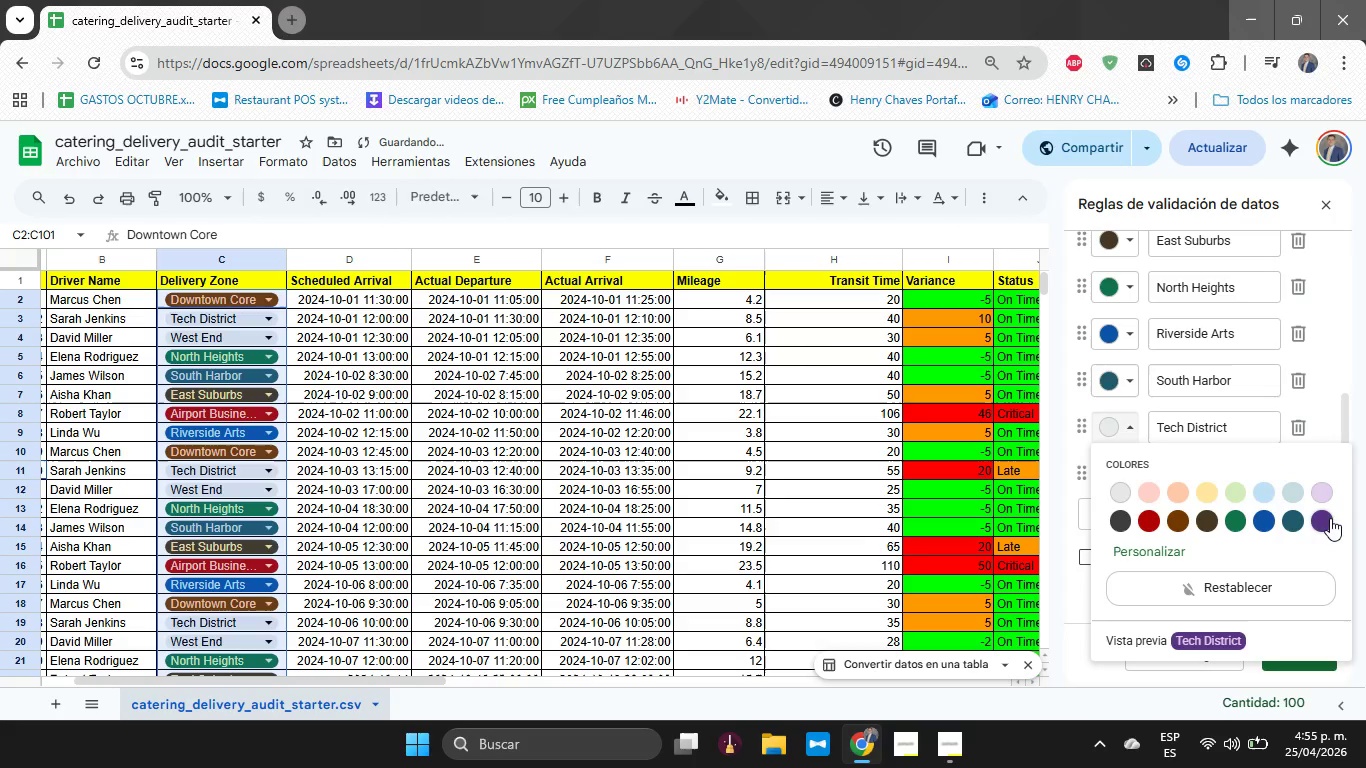 
left_click([1329, 518])
 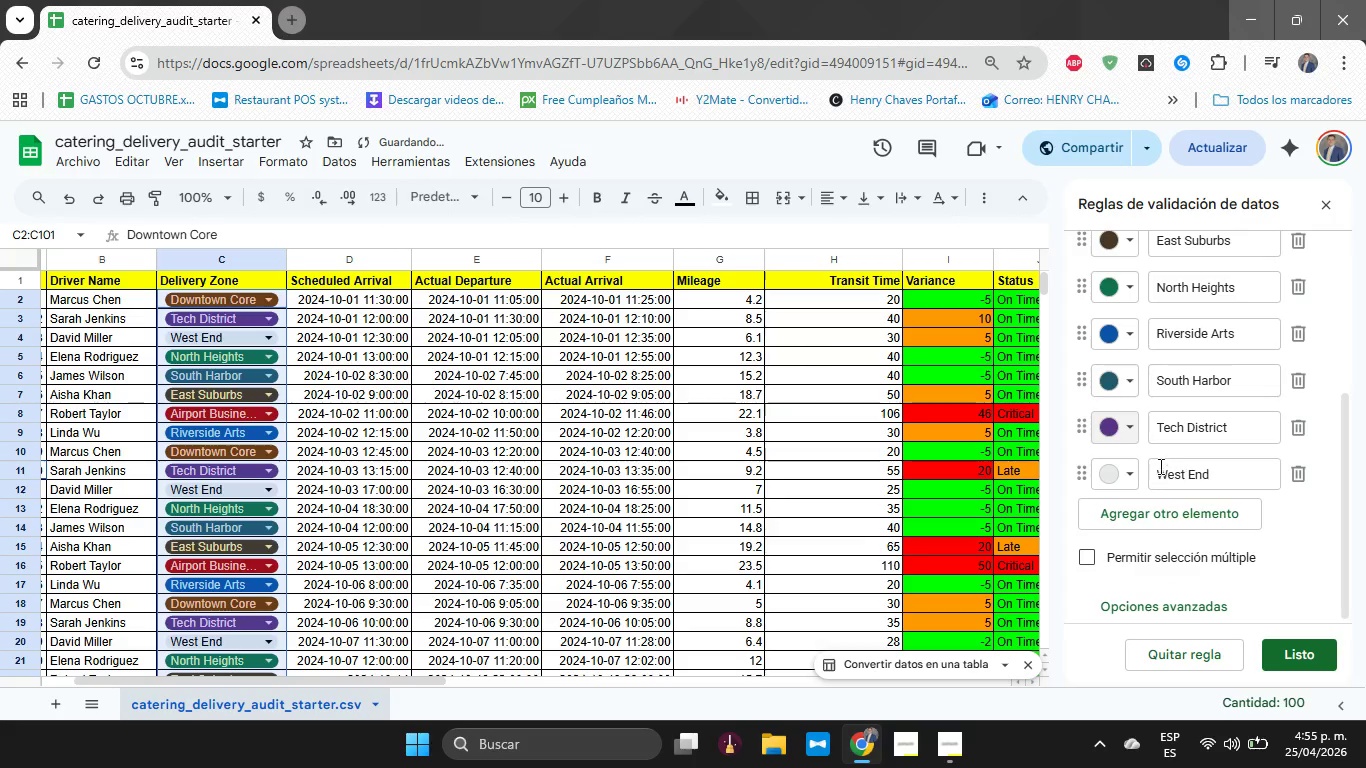 
left_click([1124, 474])
 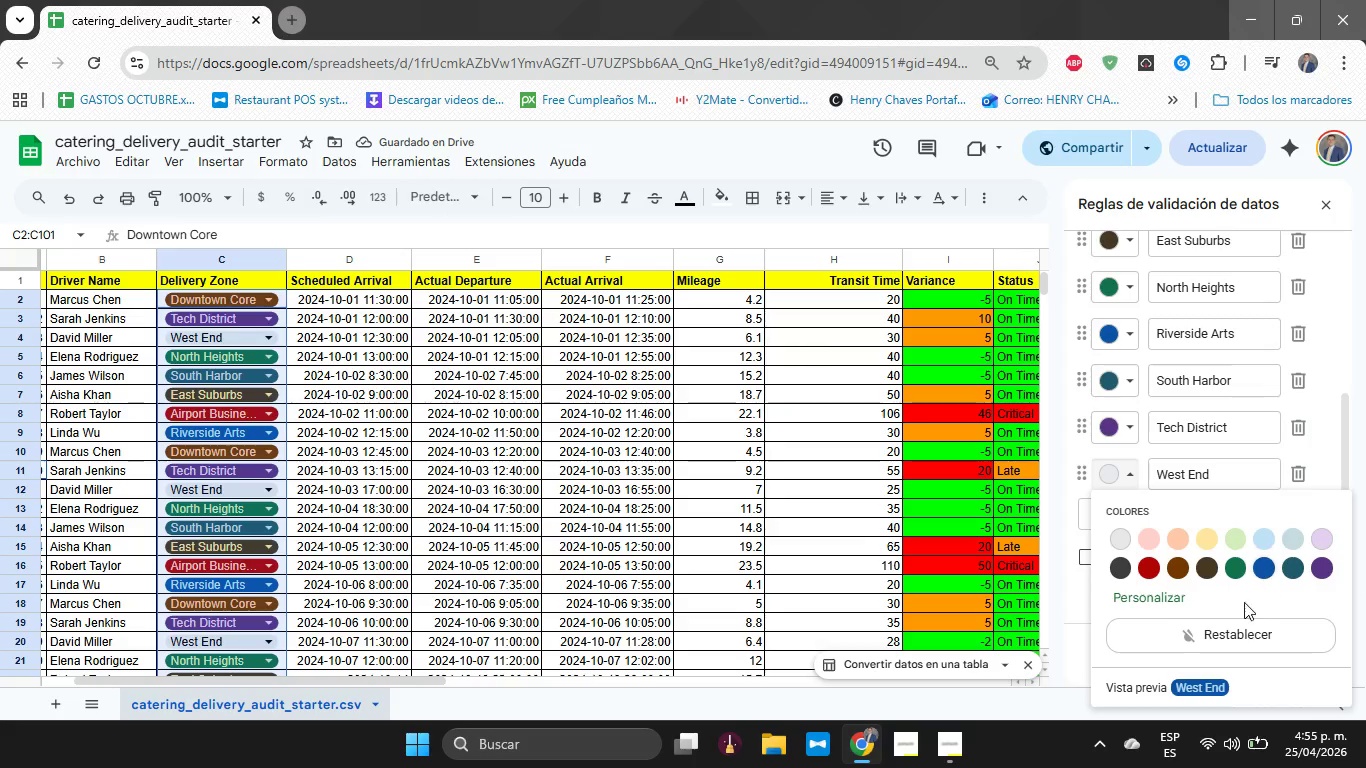 
left_click([1128, 544])
 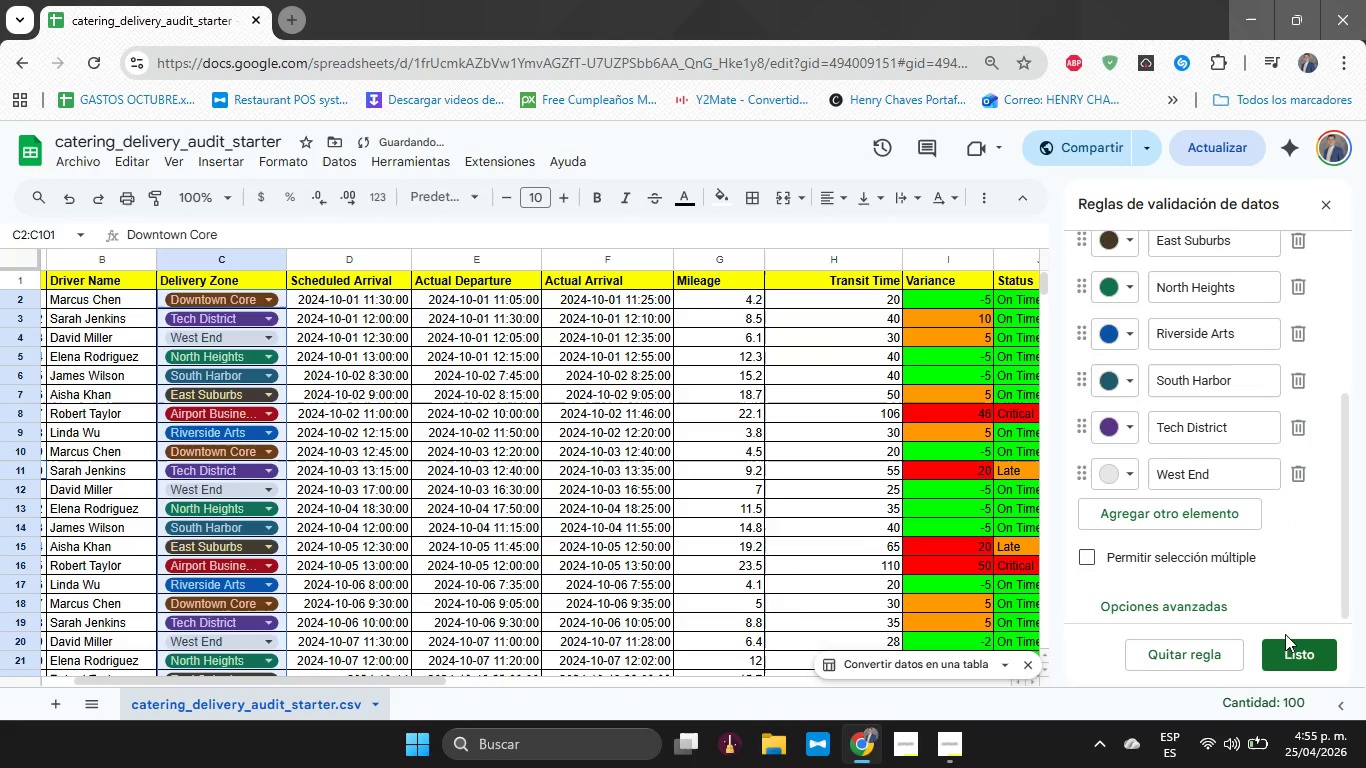 
left_click([1292, 645])
 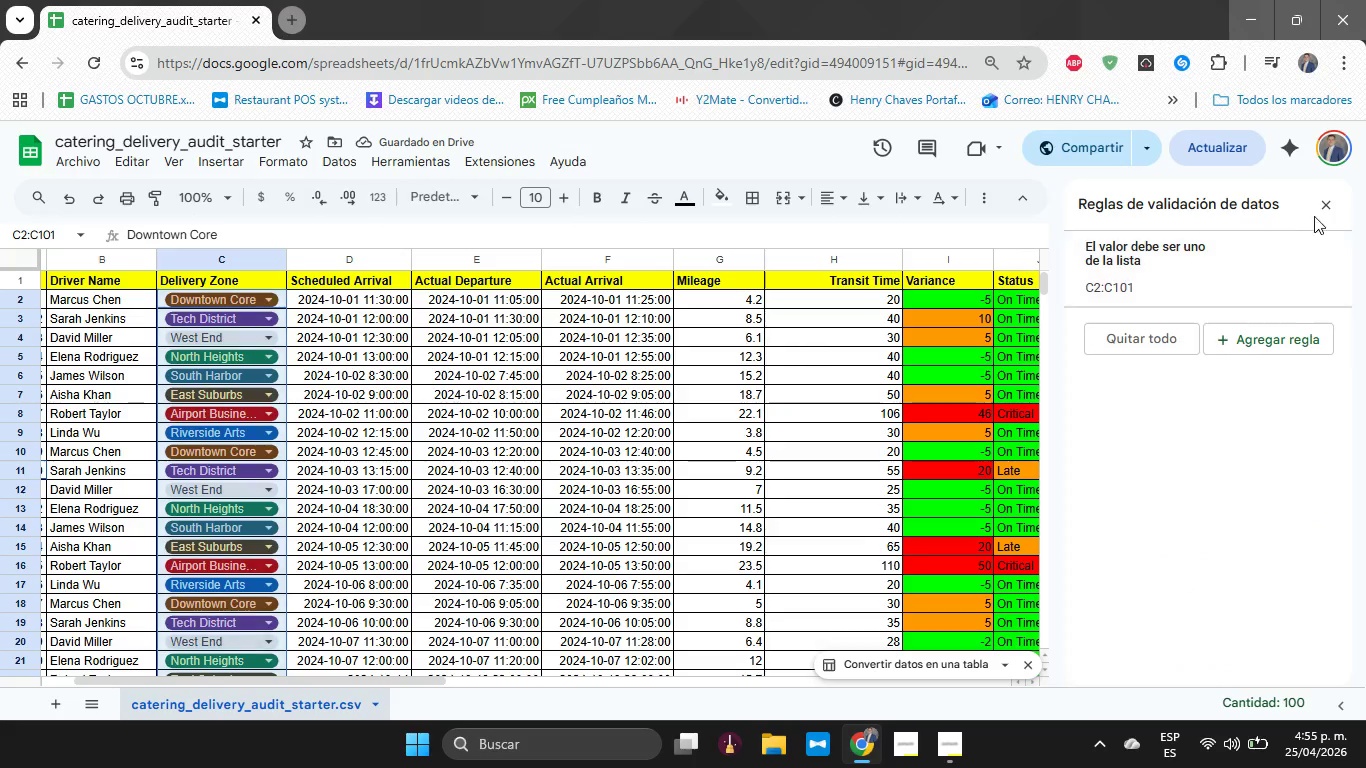 
left_click([1317, 212])
 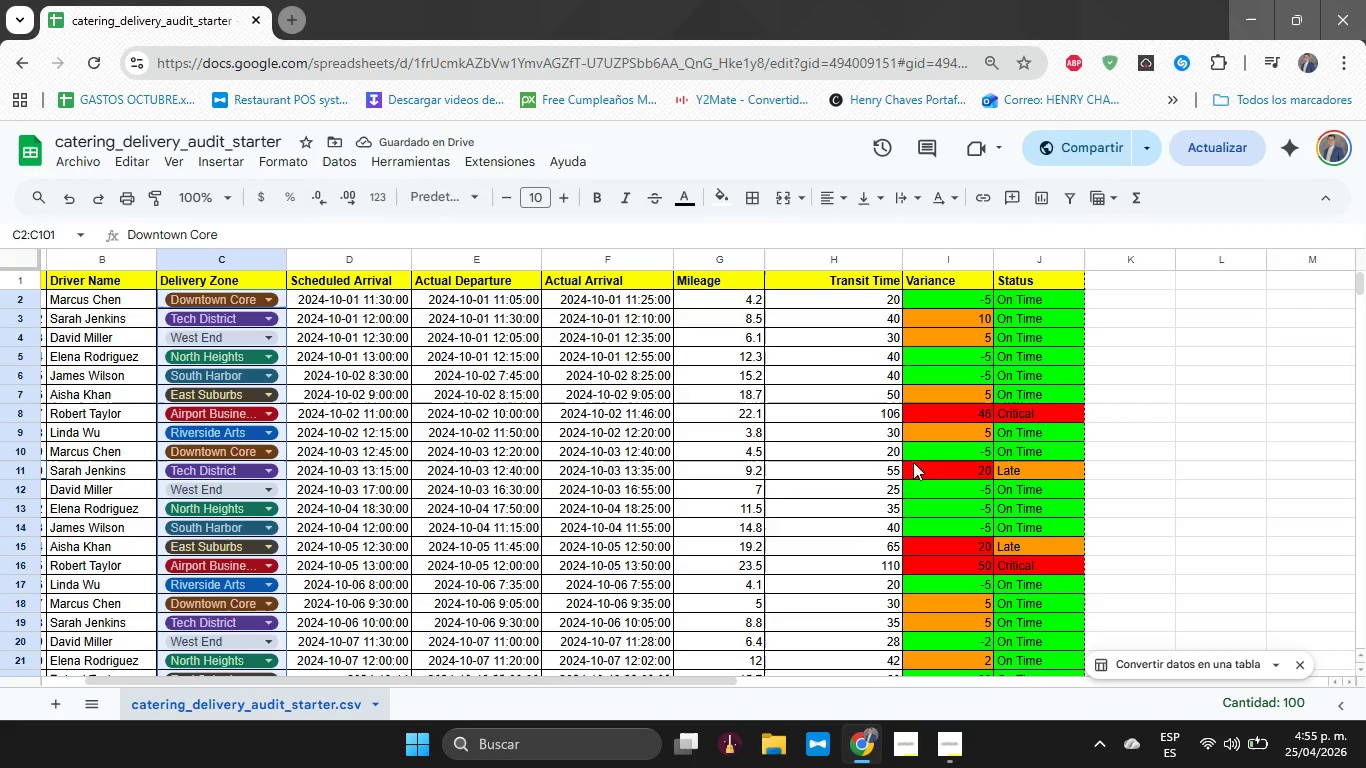 
key(Control+ControlLeft)
 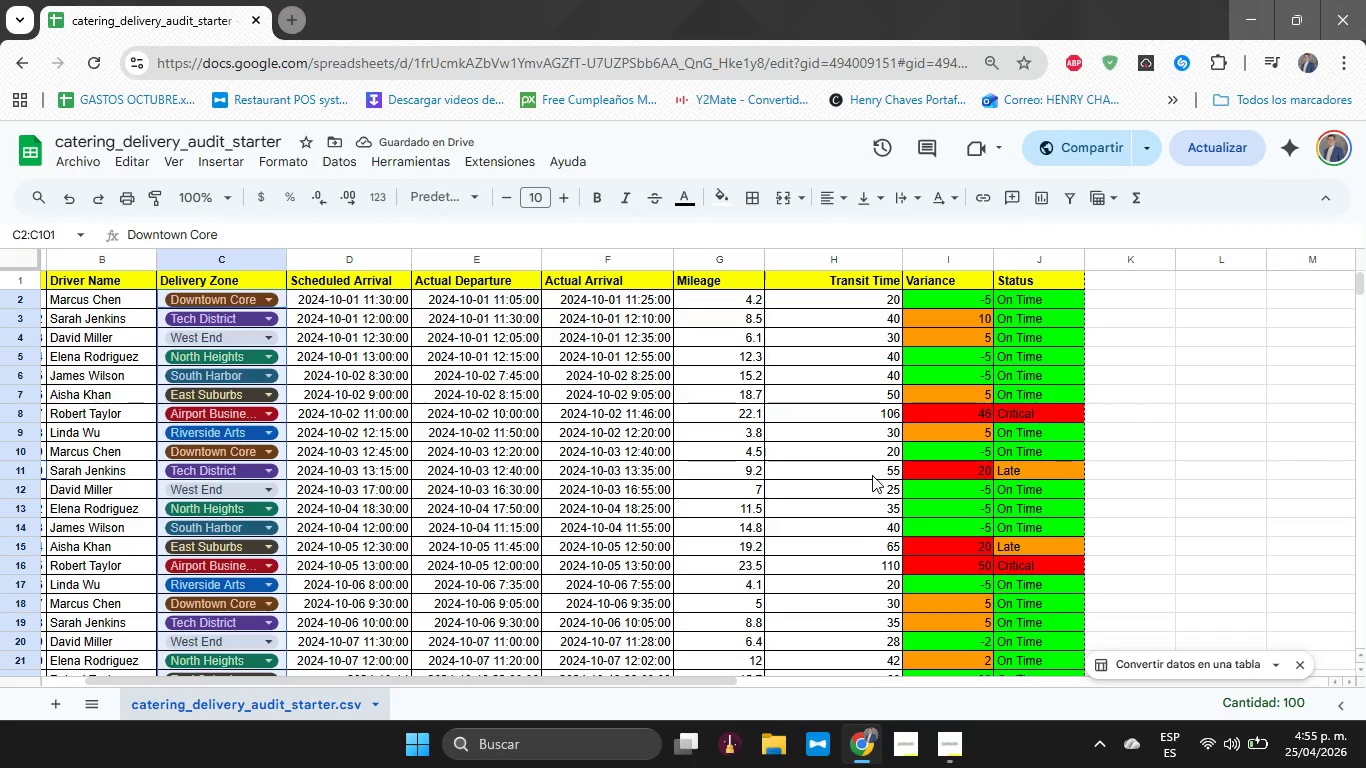 
hold_key(key=ShiftLeft, duration=0.73)
scroll: coordinate [872, 475], scroll_direction: up, amount: 4.0
 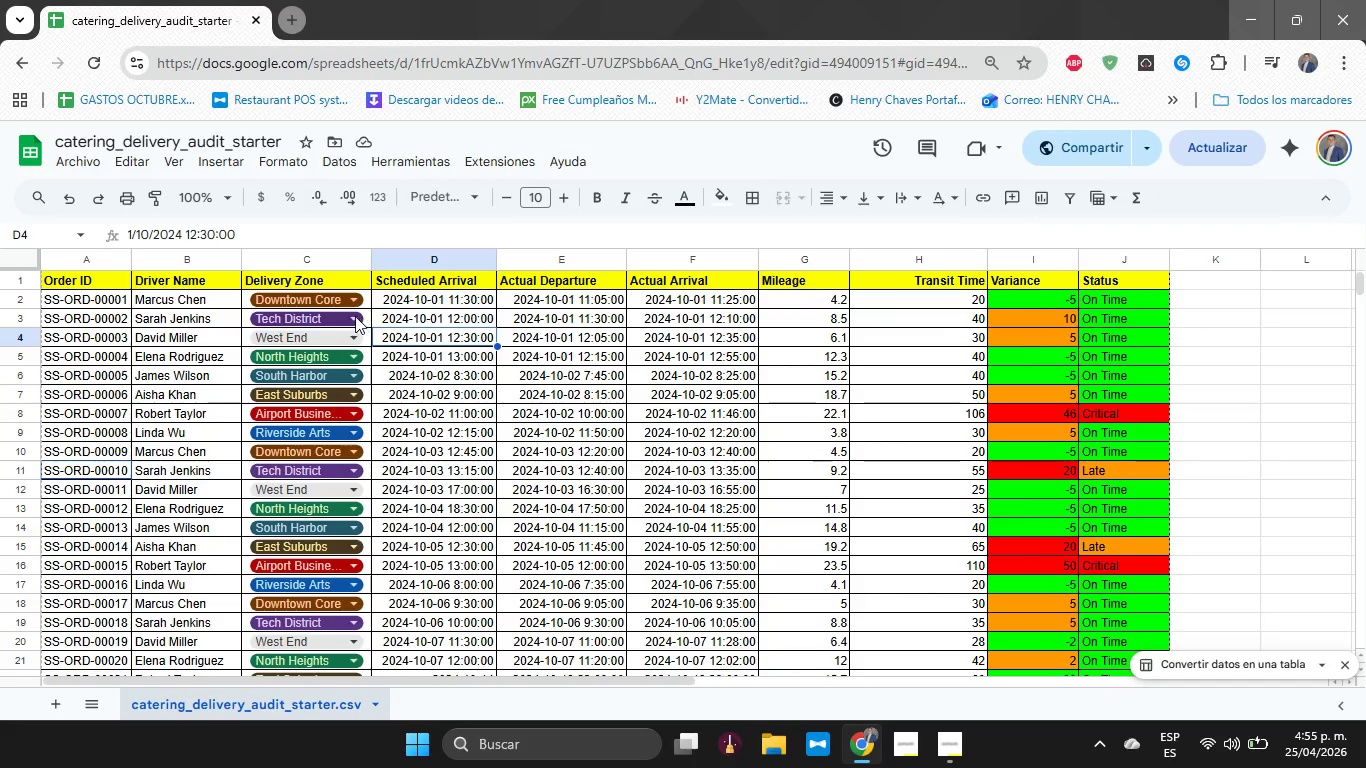 
left_click([348, 305])
 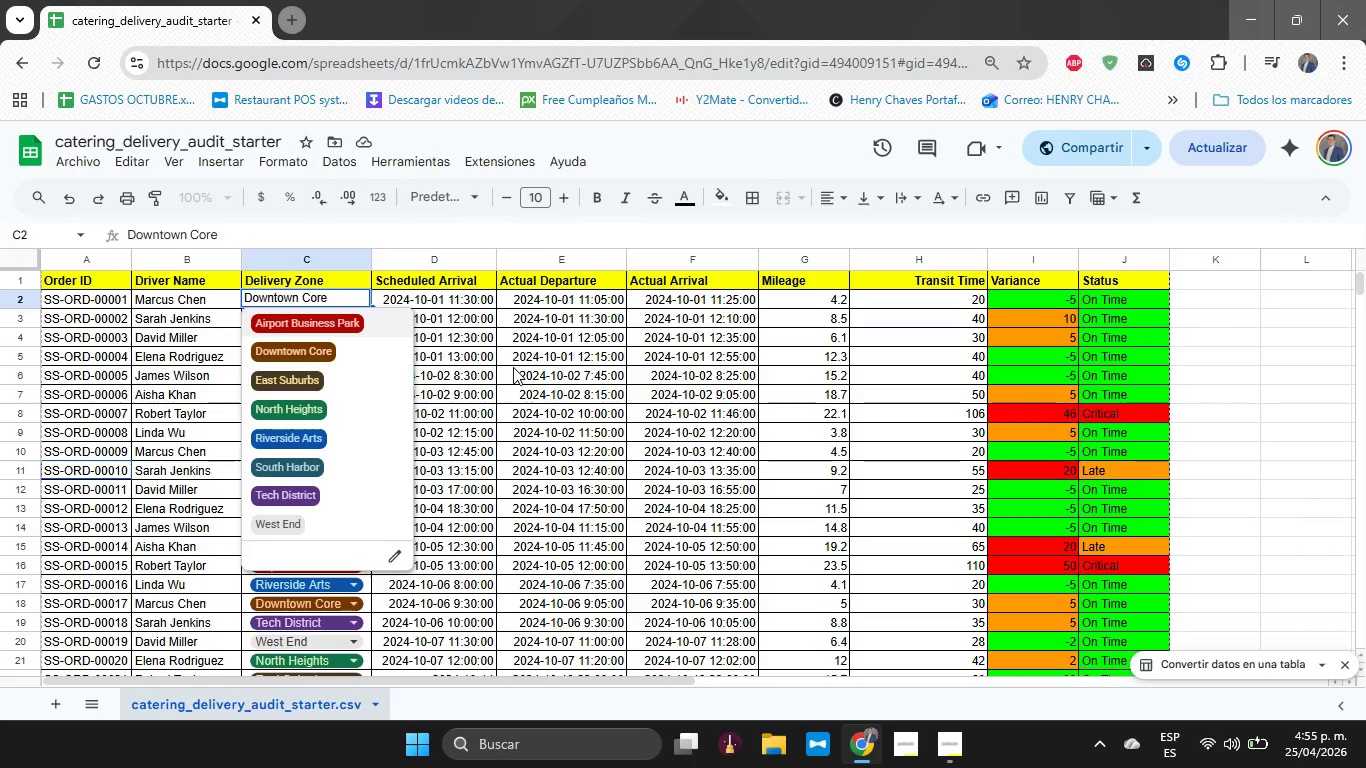 
left_click([513, 367])
 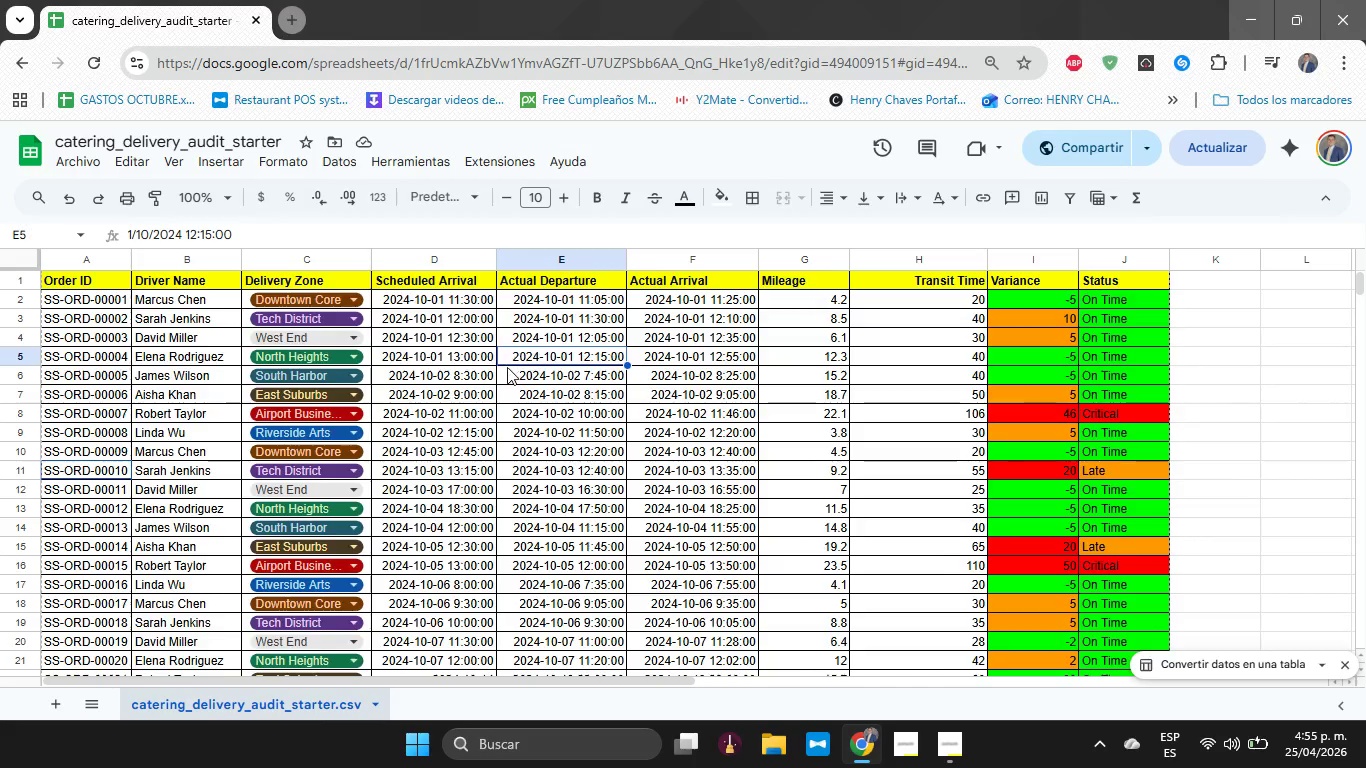 
scroll: coordinate [507, 367], scroll_direction: down, amount: 8.0
 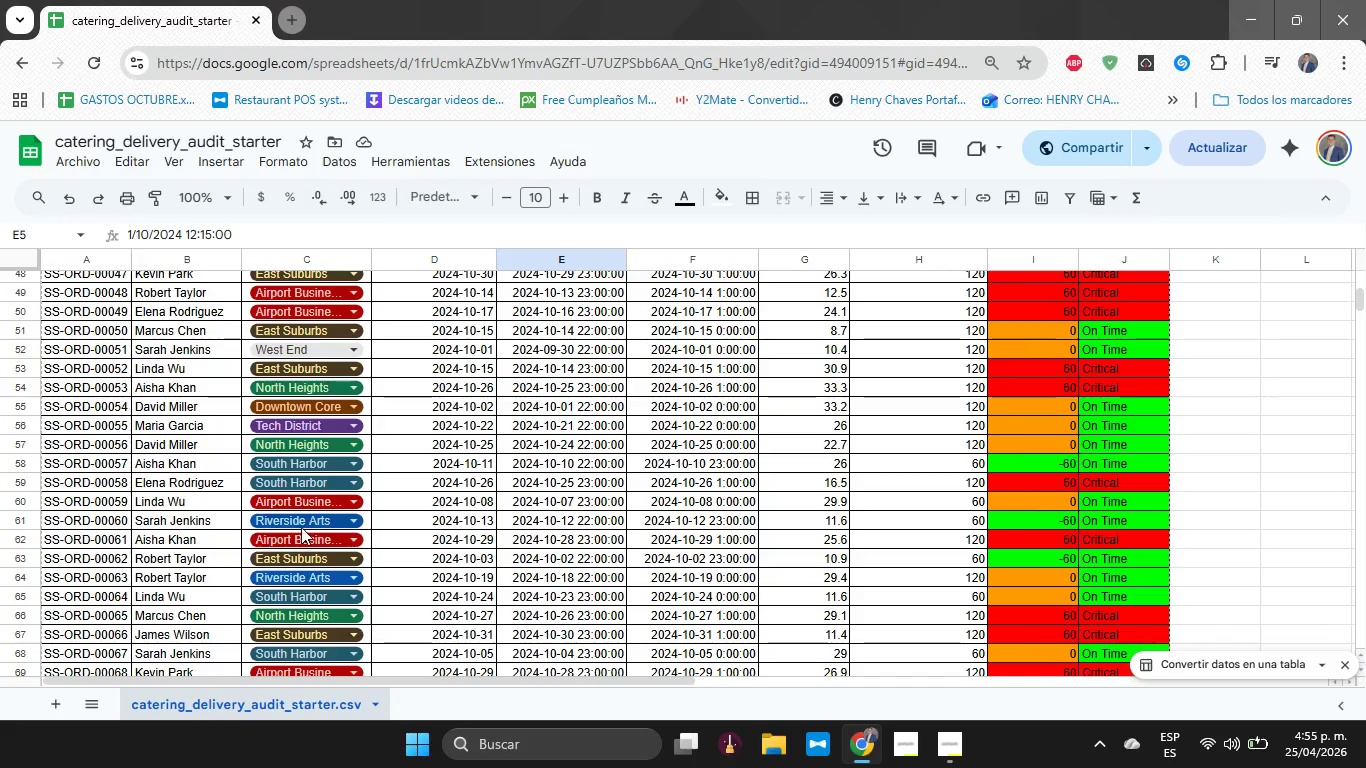 
left_click([308, 521])
 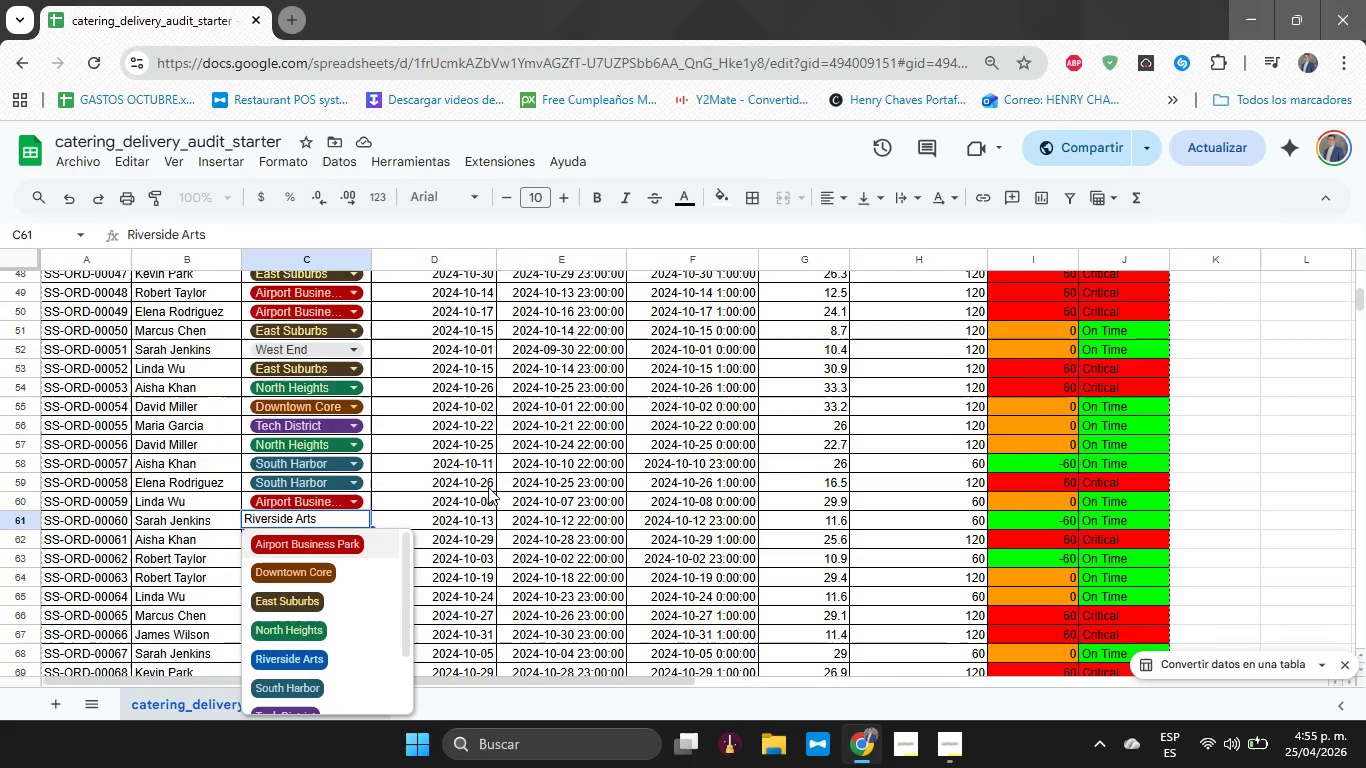 
left_click([583, 476])
 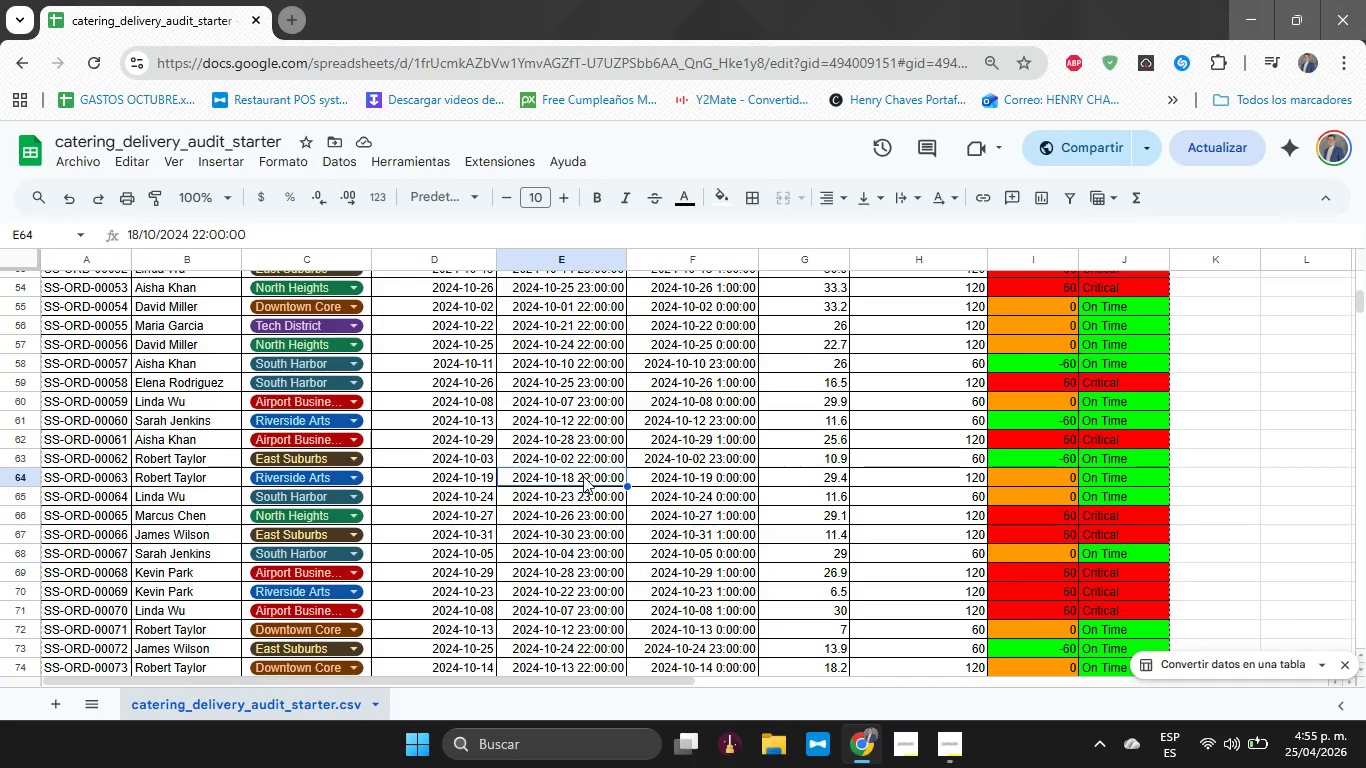 
scroll: coordinate [324, 625], scroll_direction: down, amount: 4.0
 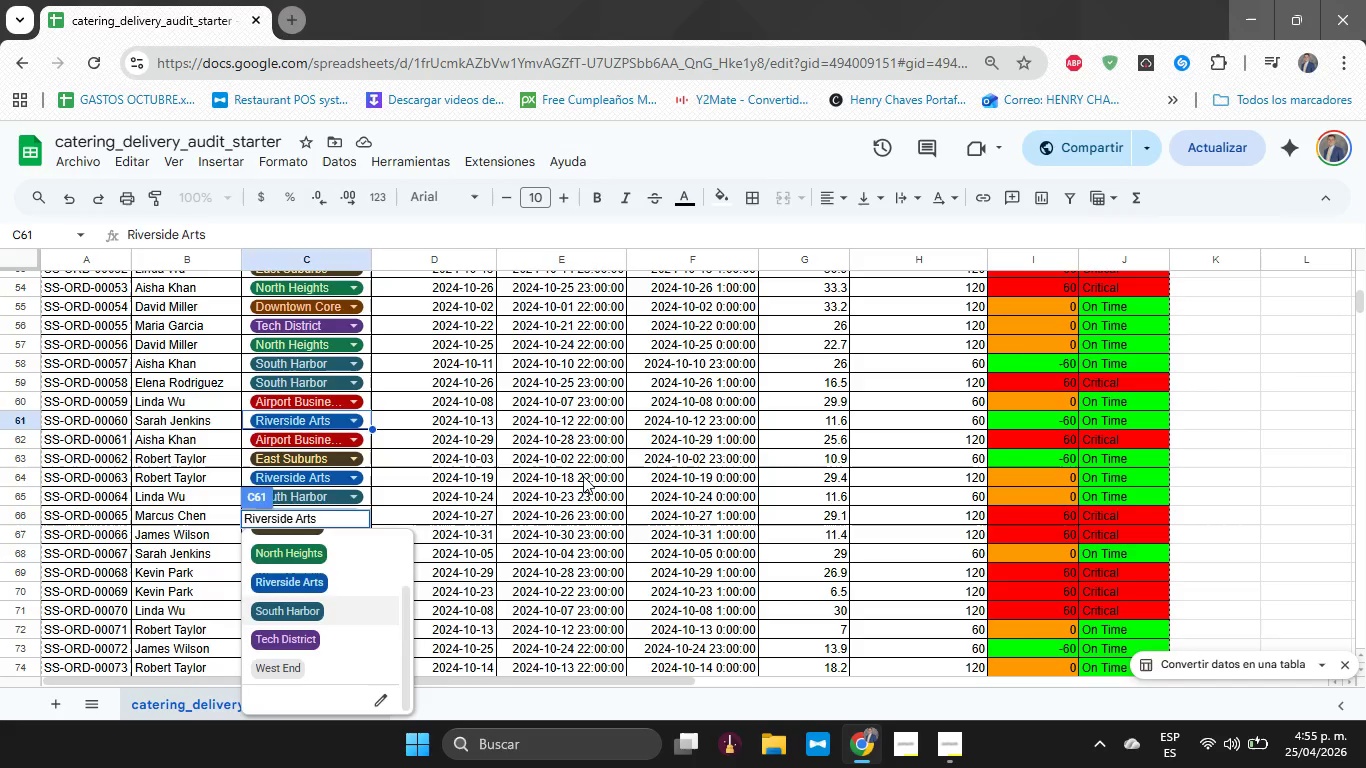 
scroll: coordinate [583, 476], scroll_direction: up, amount: 12.0
 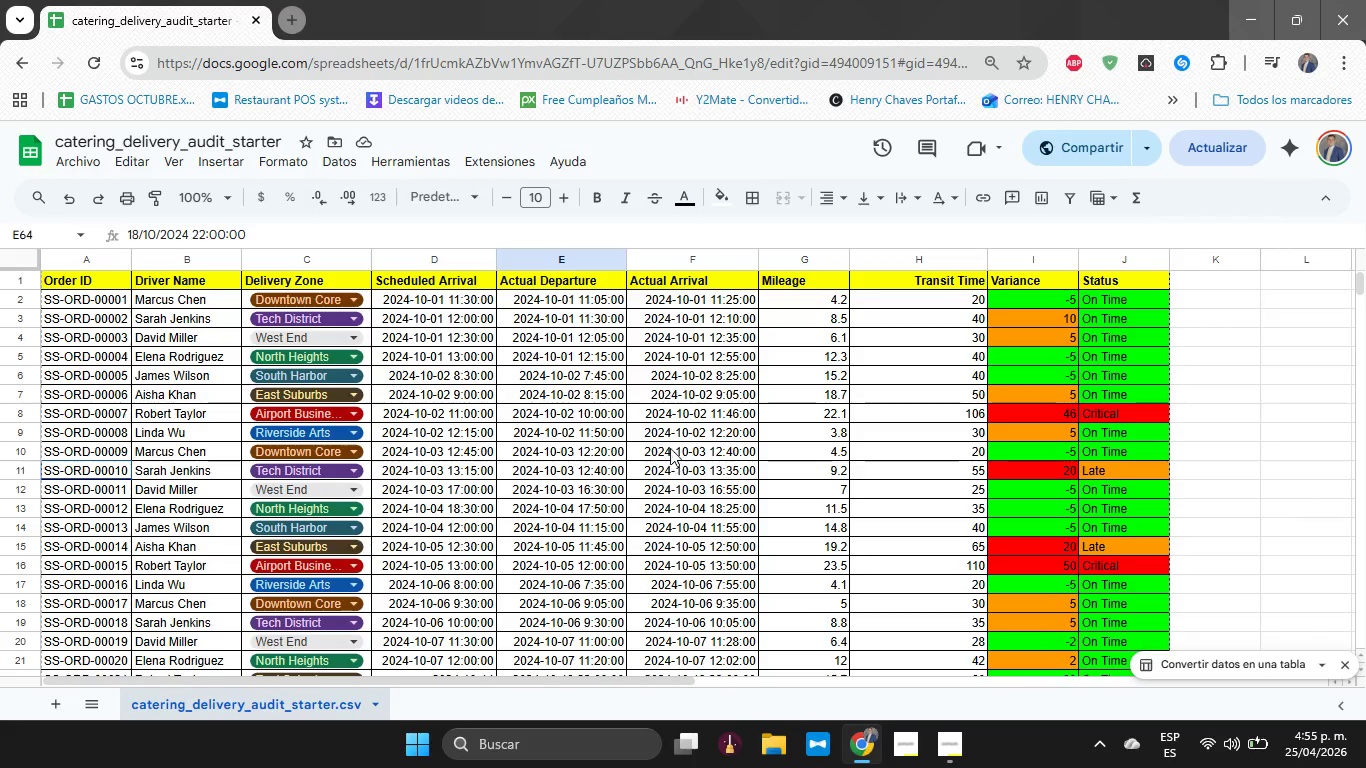 
wait(14.78)
 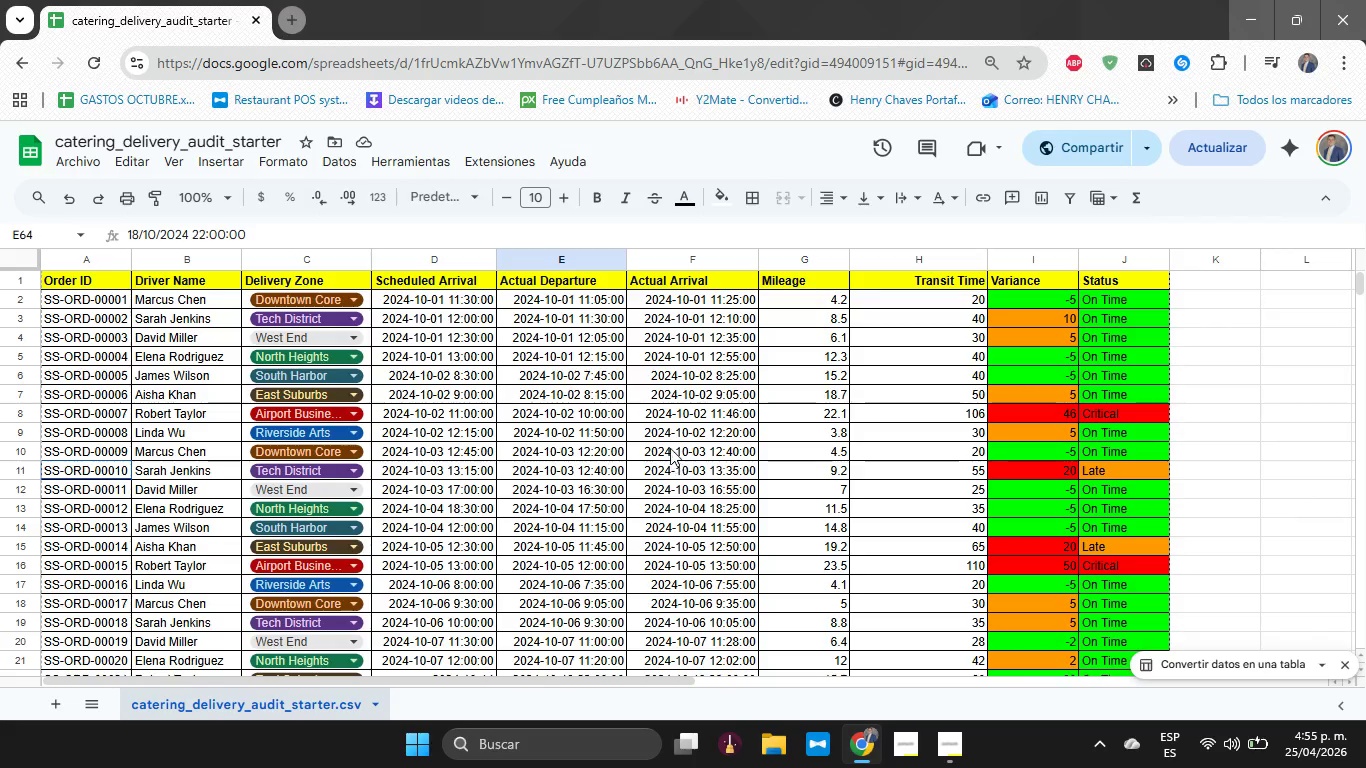 
left_click([285, 707])
 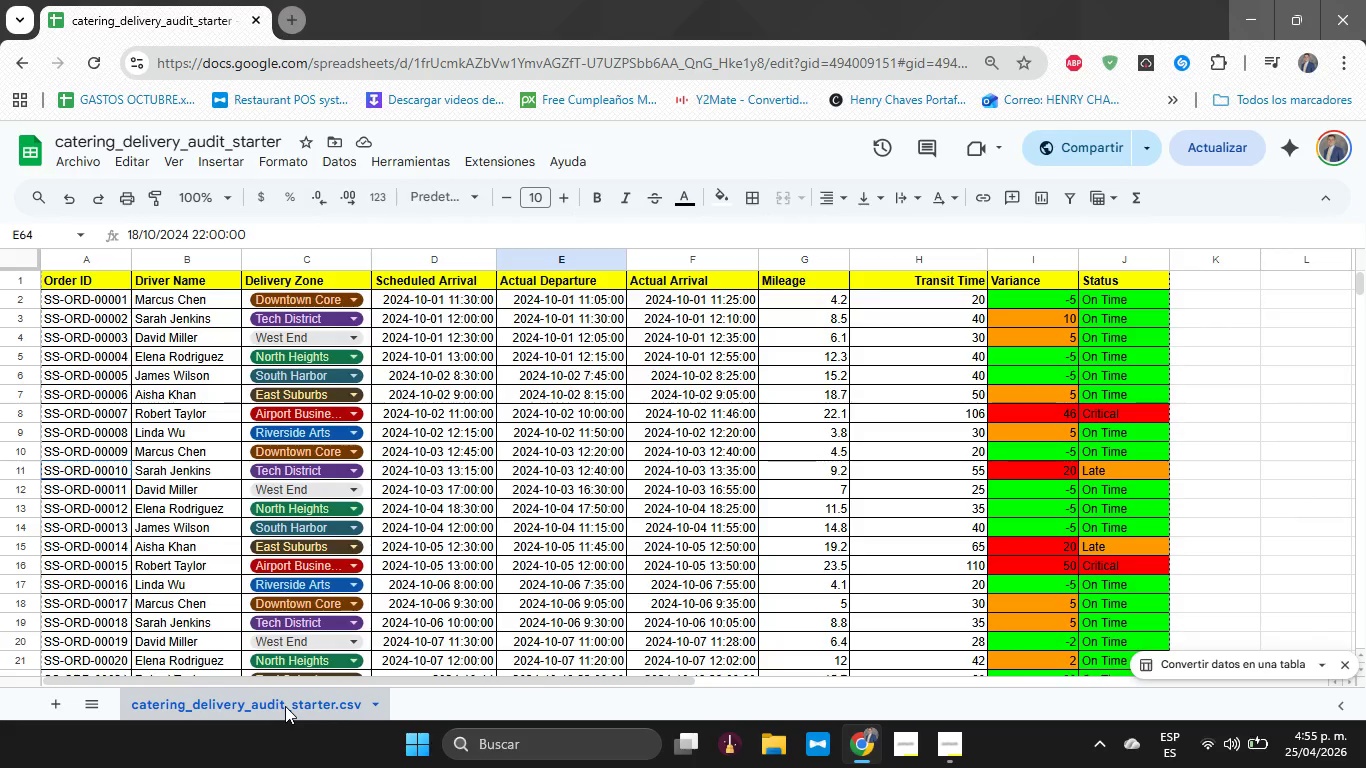 
double_click([285, 706])
 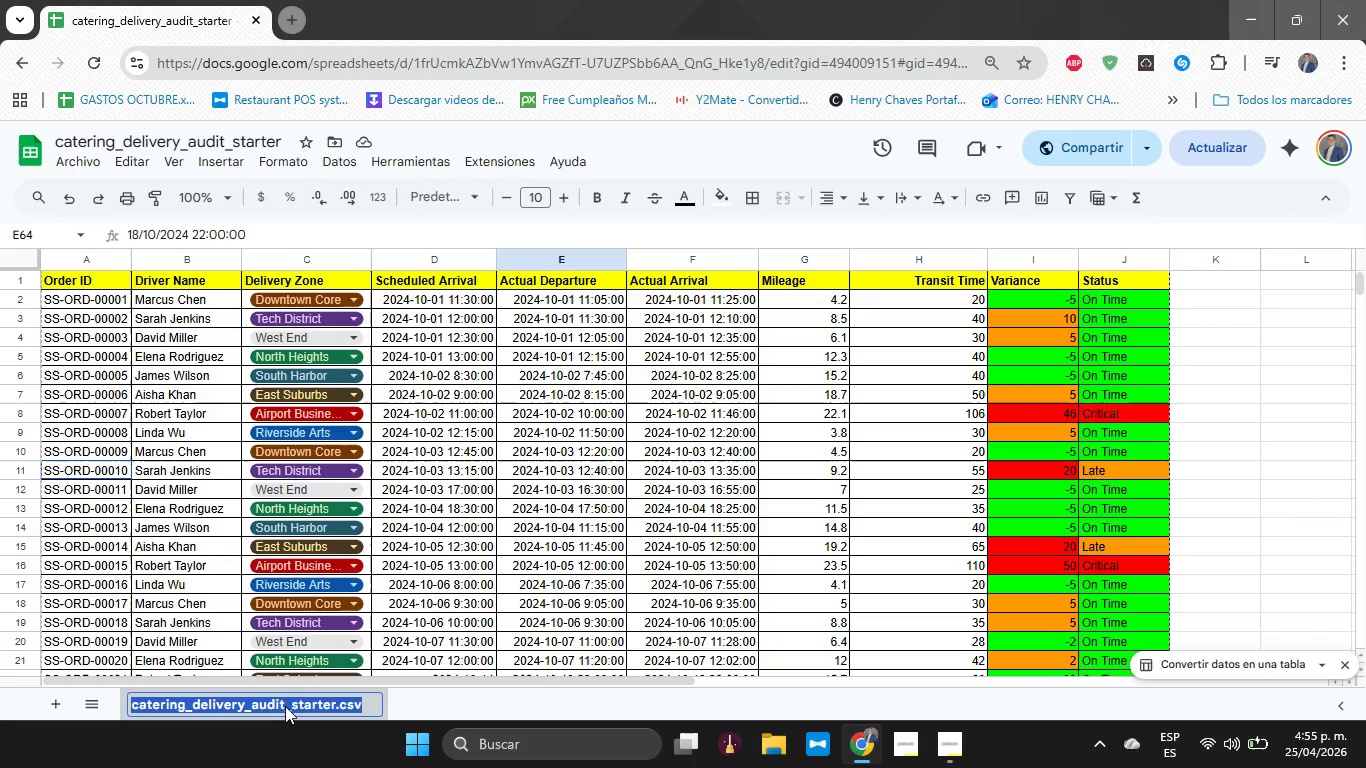 
type(Registro)
 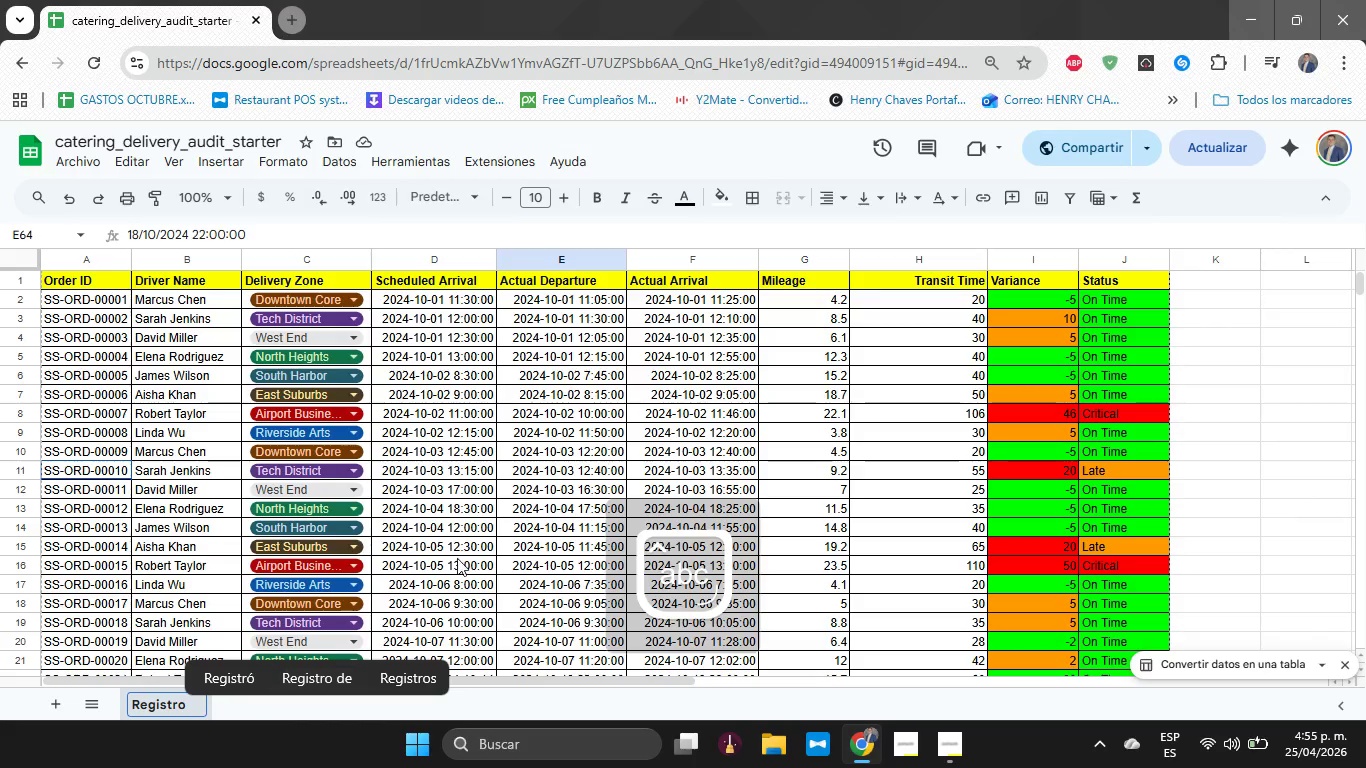 
left_click([489, 523])
 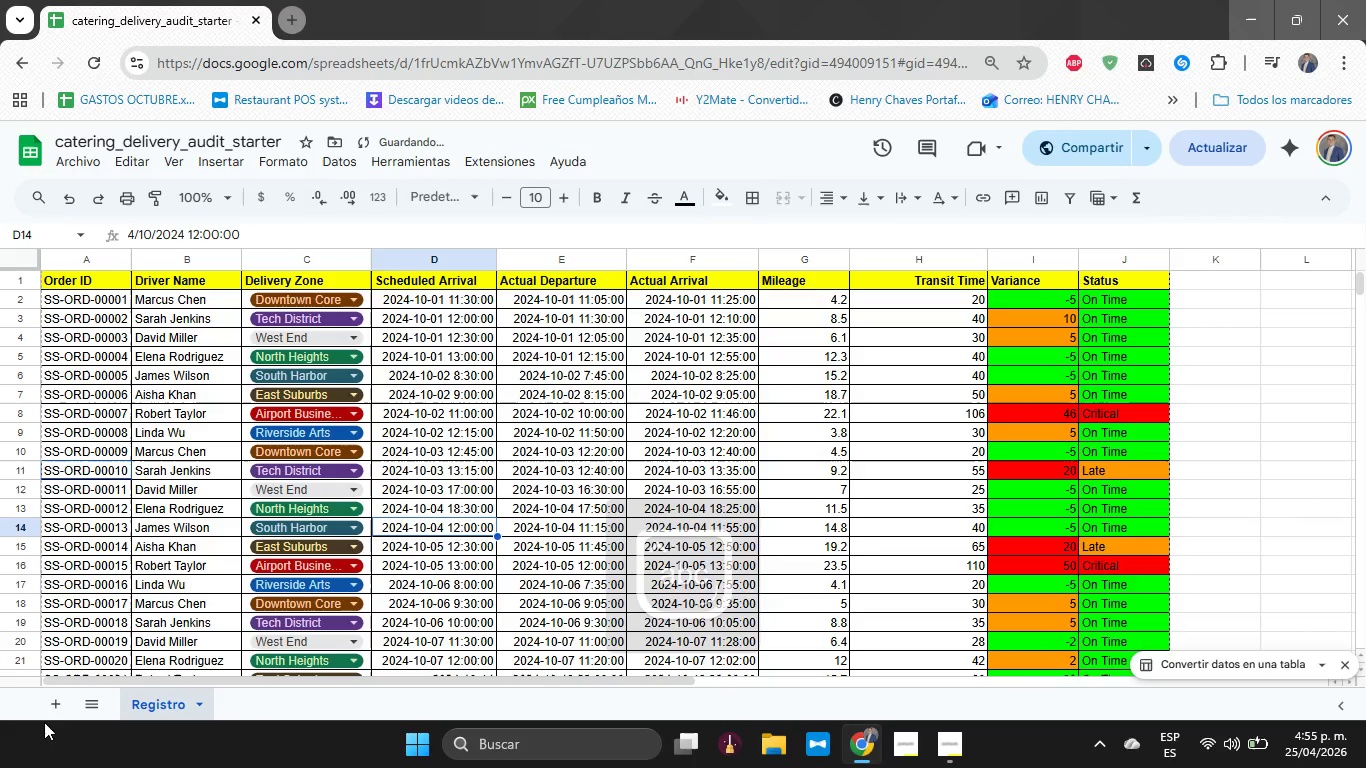 
left_click([52, 706])
 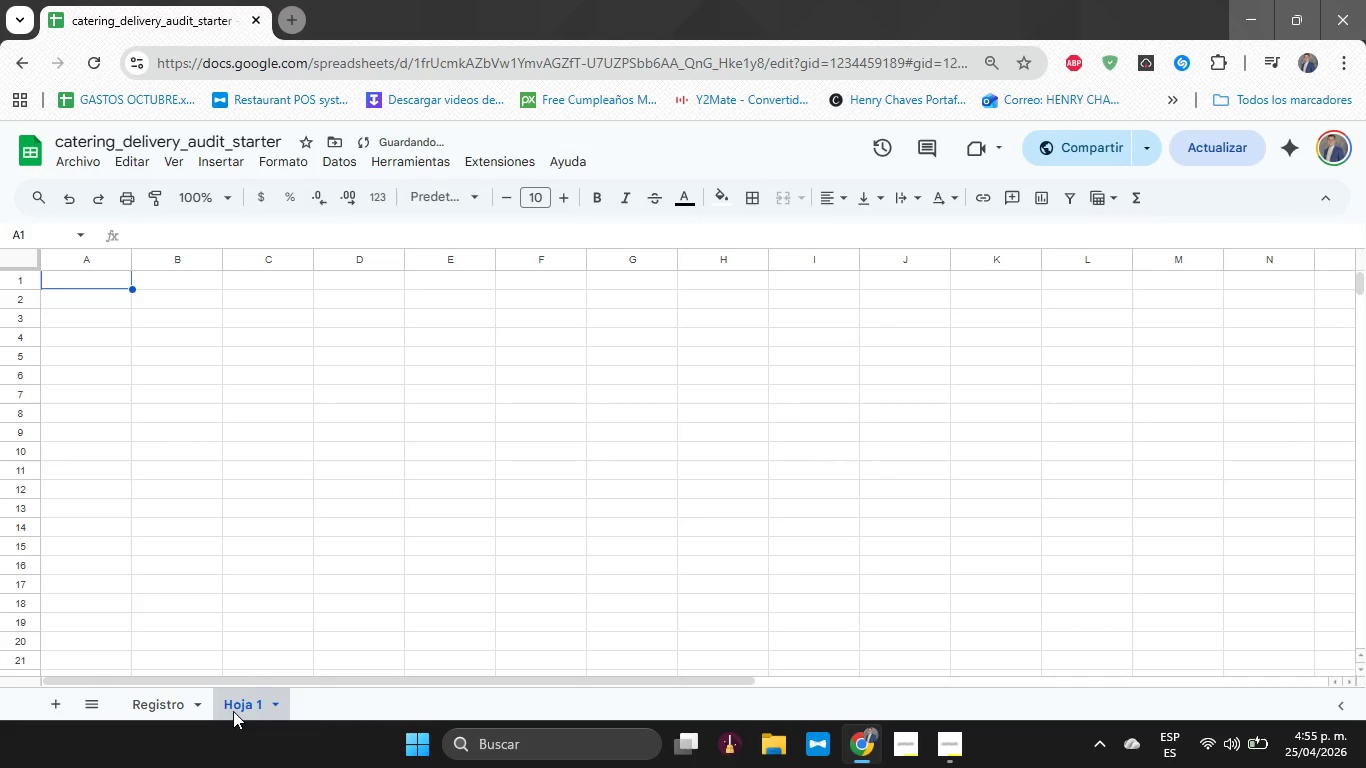 
double_click([237, 709])
 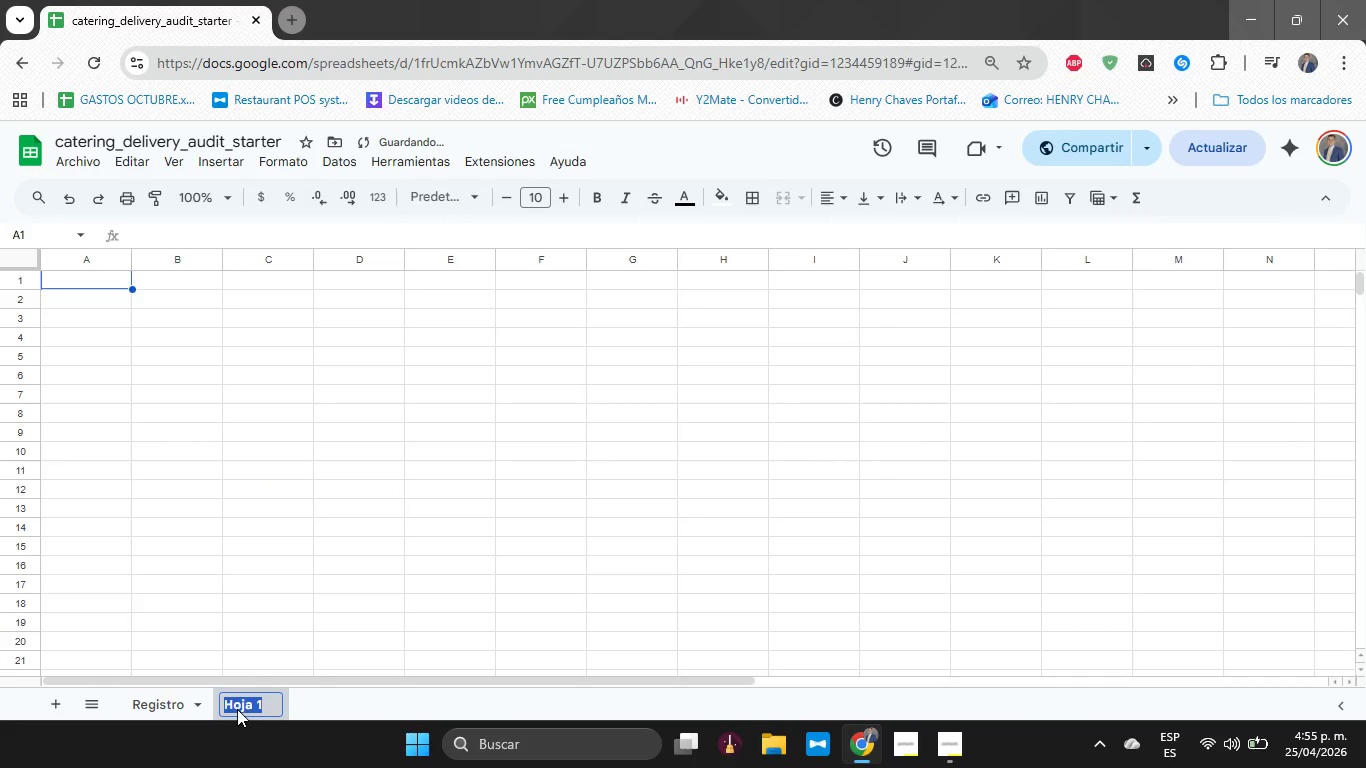 
type(Dashboard)
 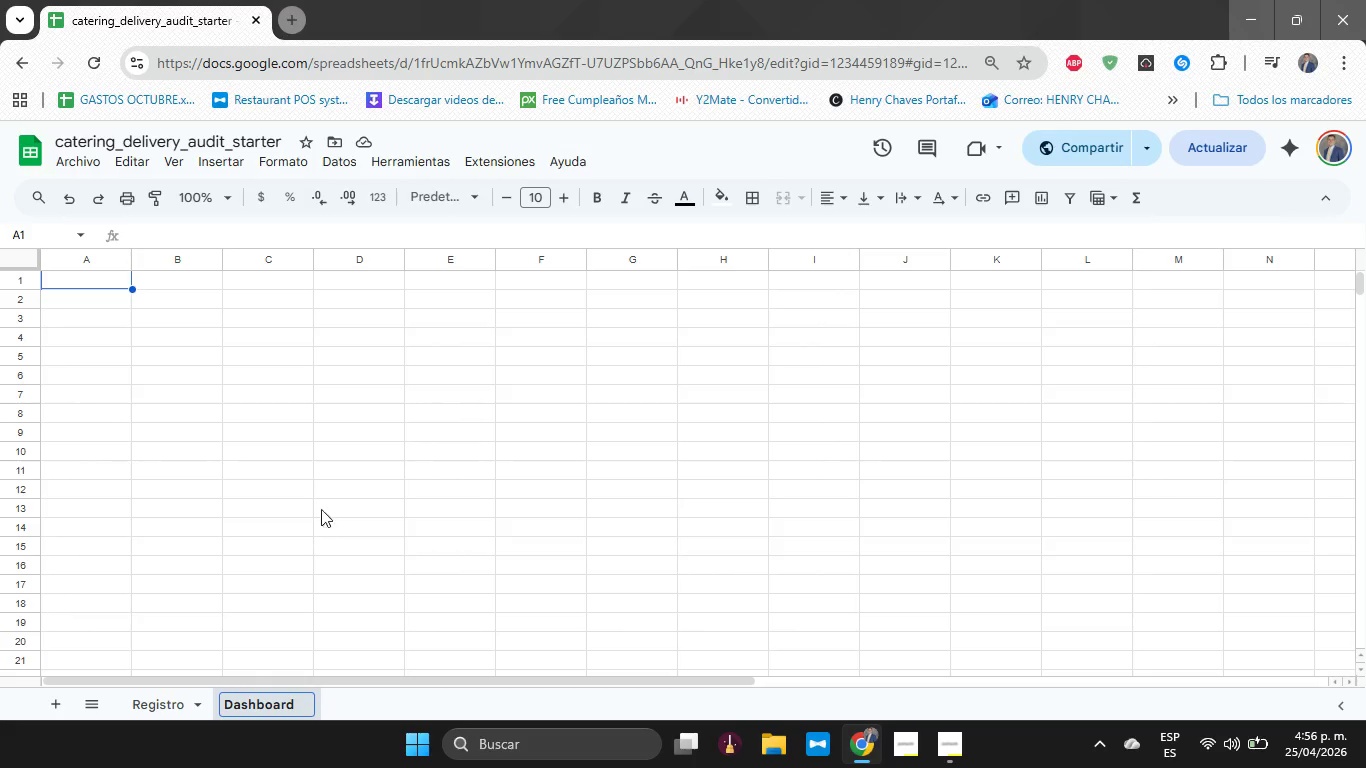 
left_click([288, 449])
 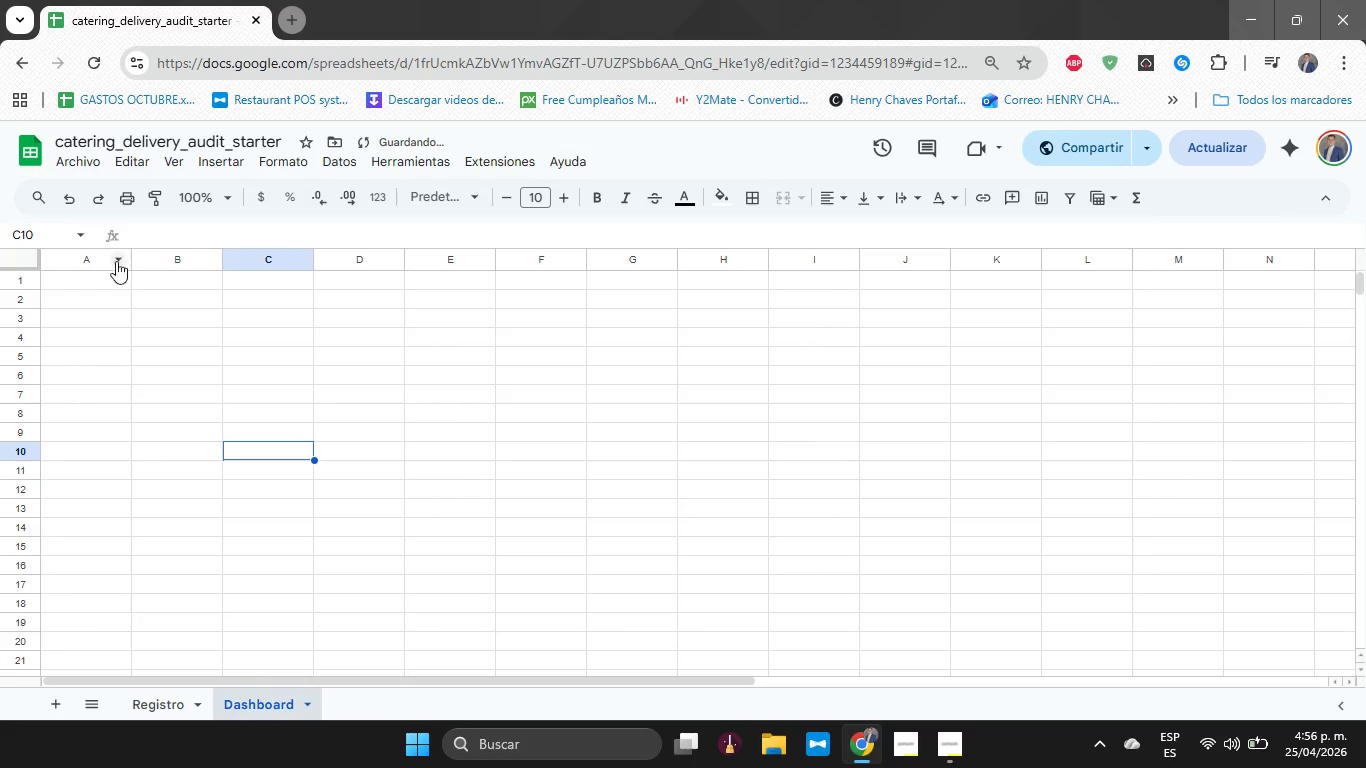 
left_click([109, 277])
 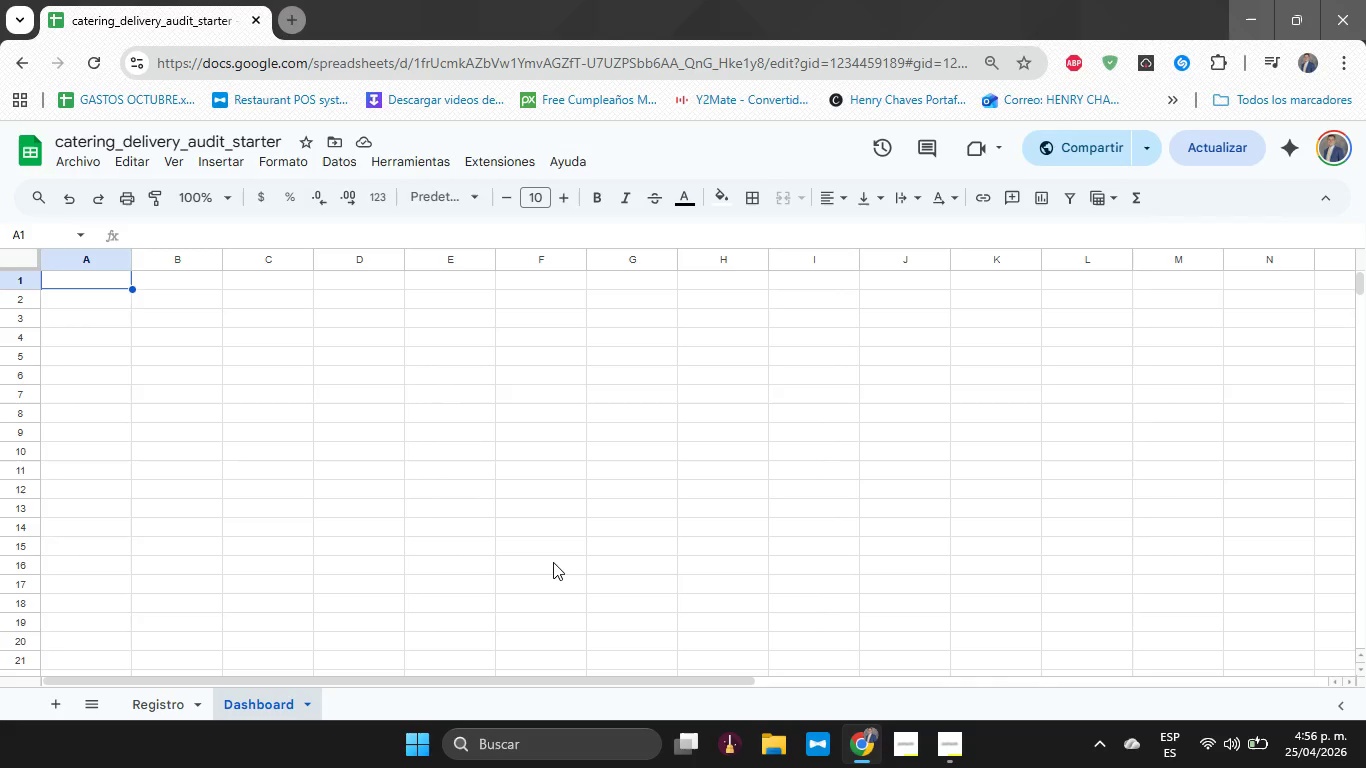 
wait(18.95)
 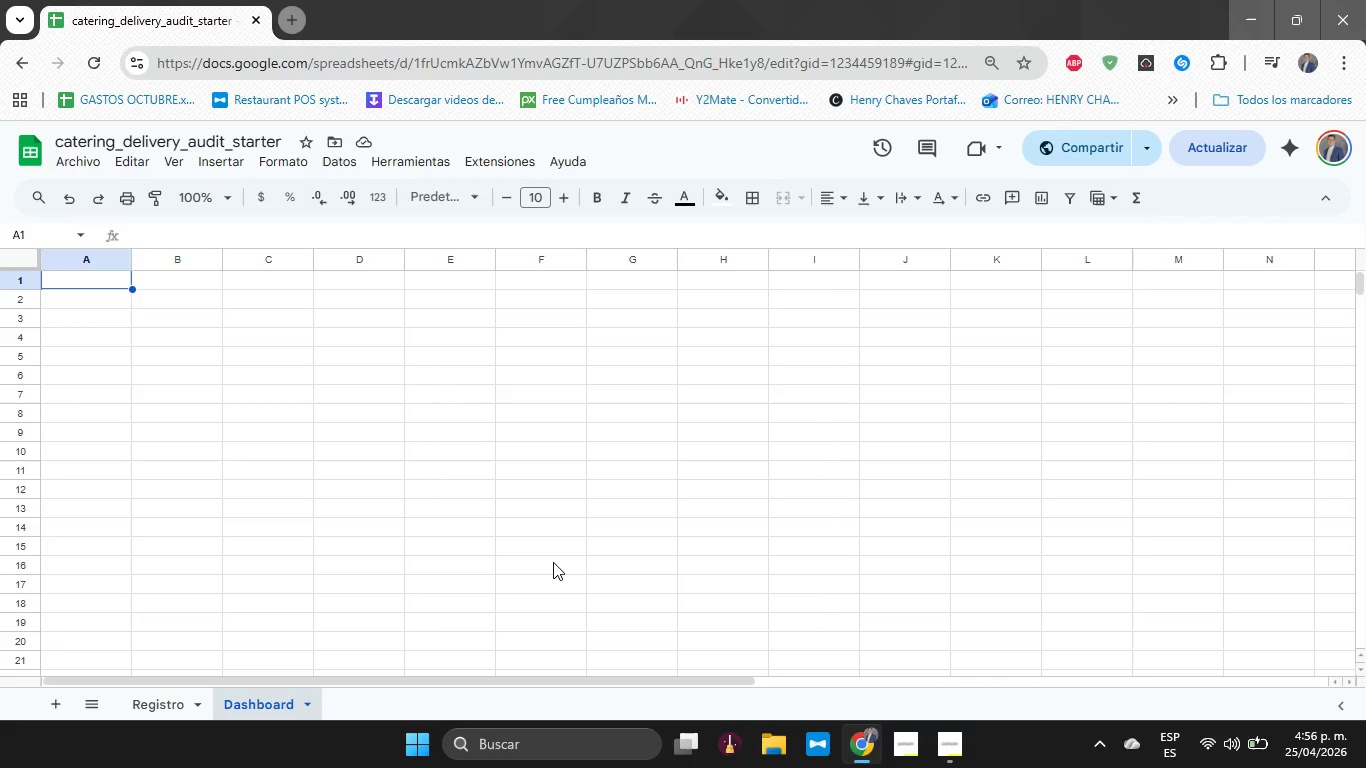 
left_click_drag(start_coordinate=[116, 286], to_coordinate=[344, 283])
 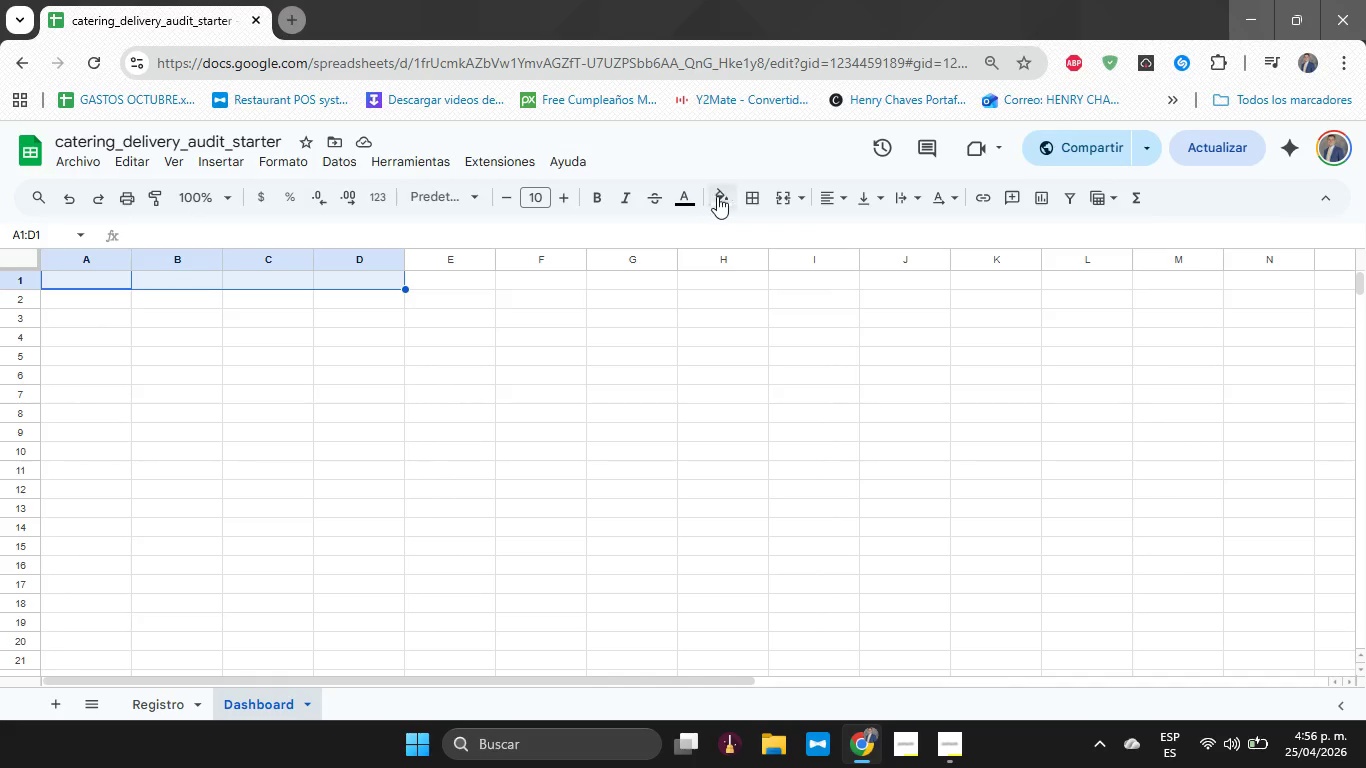 
left_click([750, 196])
 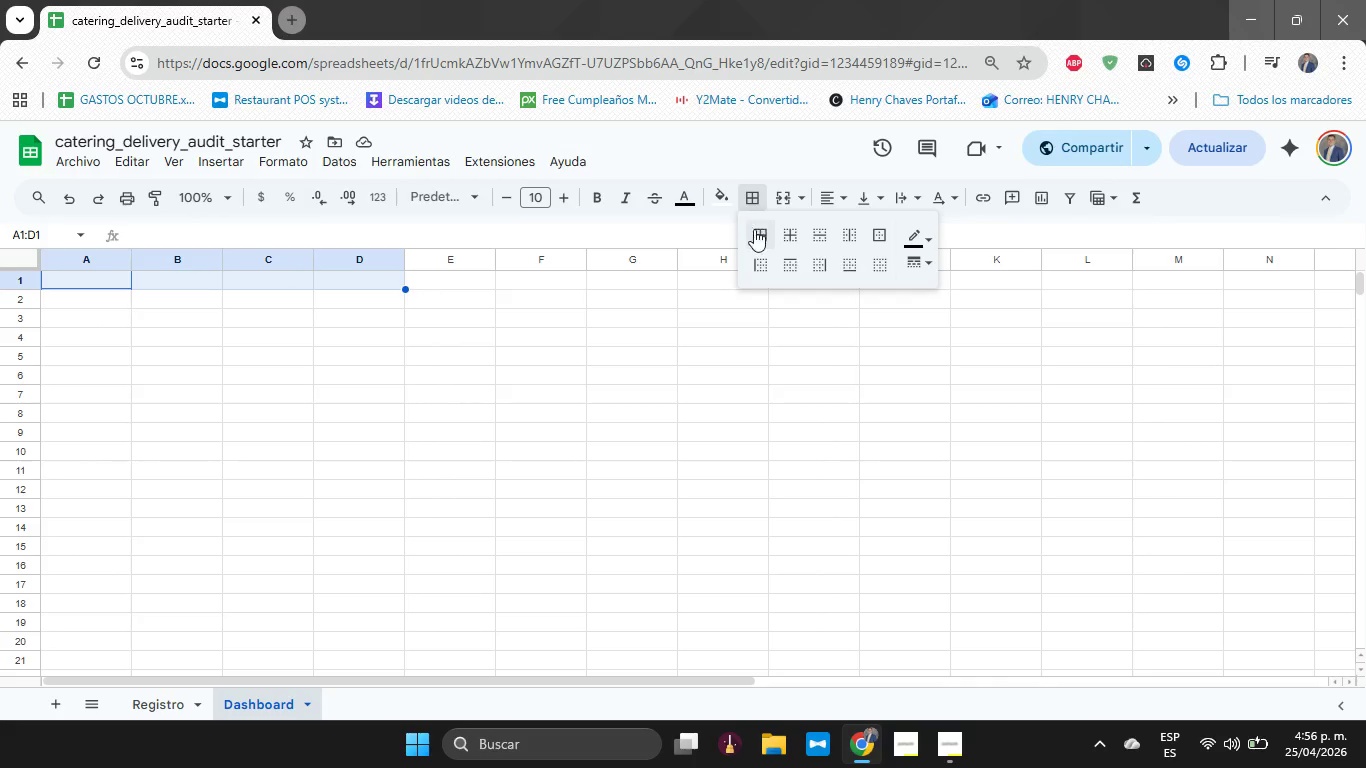 
left_click([755, 235])
 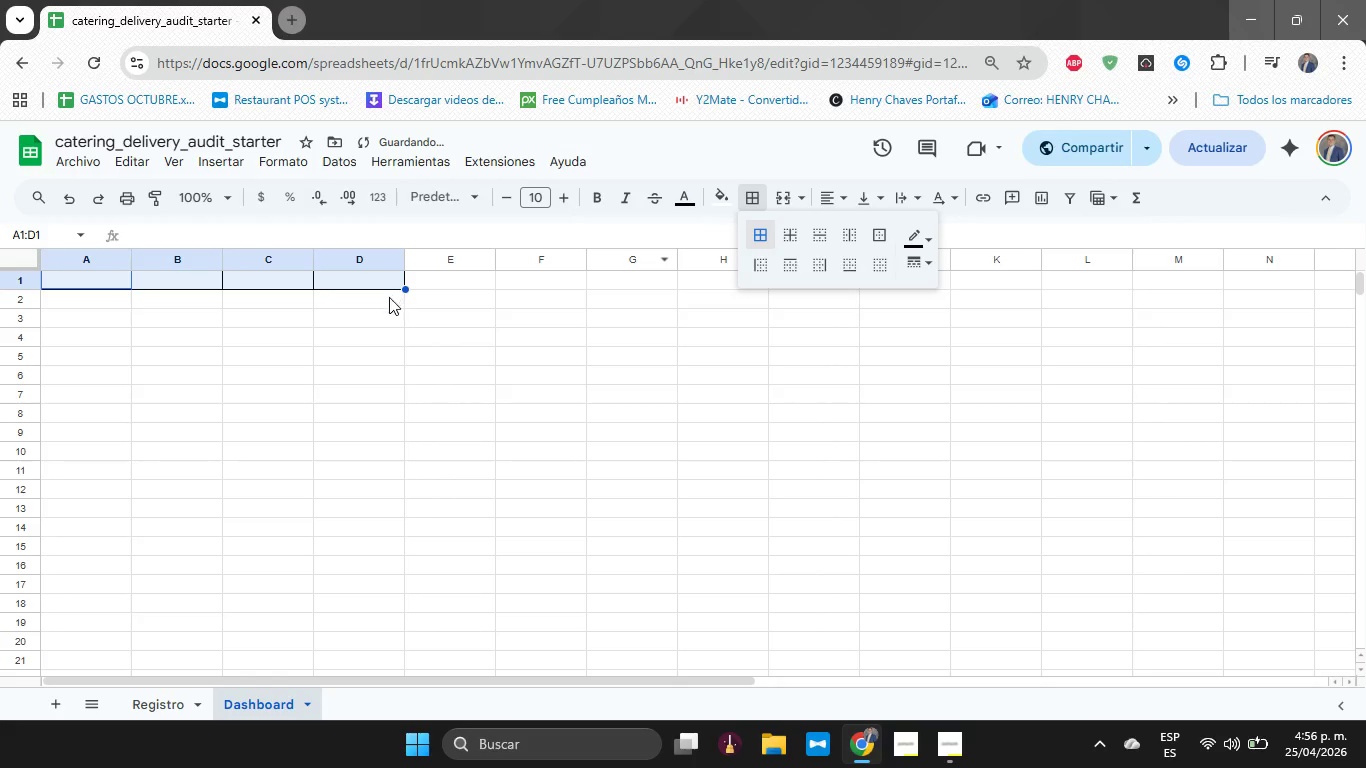 
left_click_drag(start_coordinate=[389, 296], to_coordinate=[88, 297])
 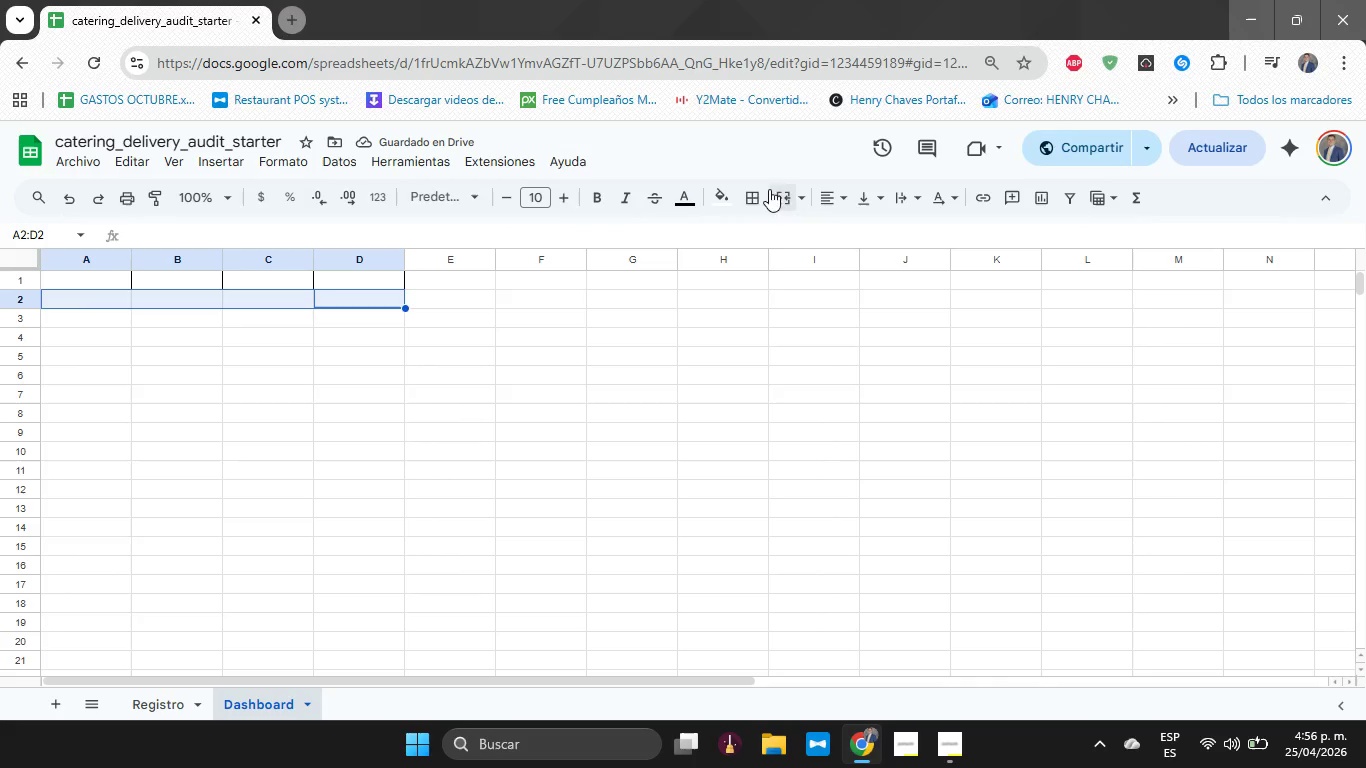 
left_click([752, 192])
 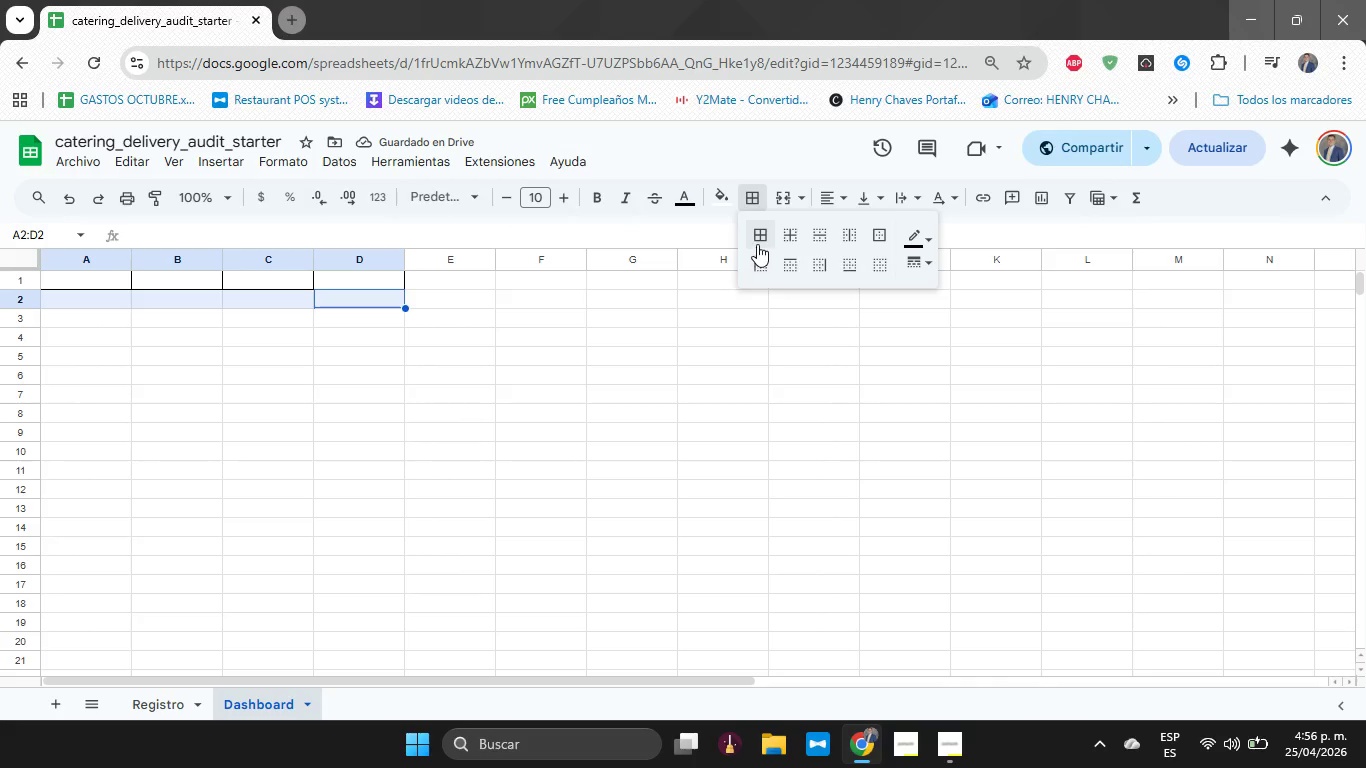 
left_click([758, 230])
 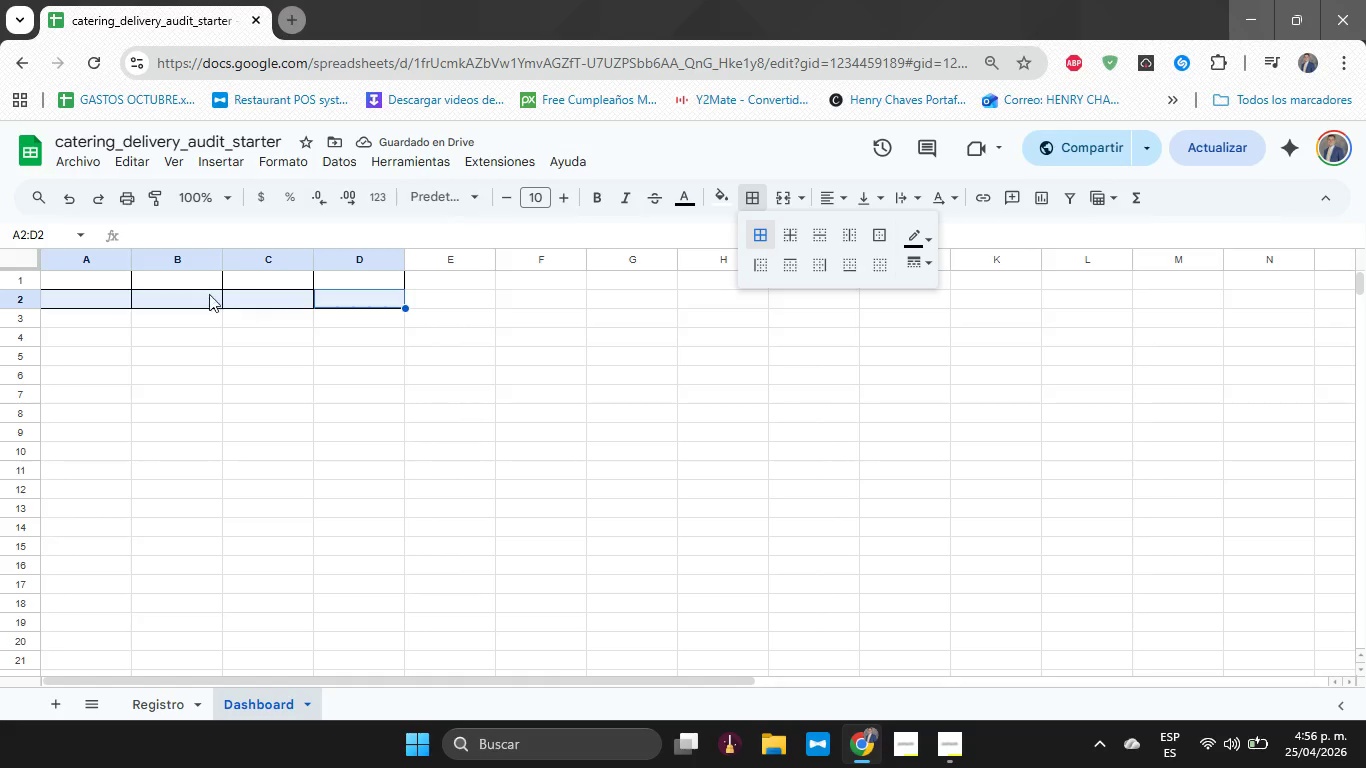 
left_click_drag(start_coordinate=[117, 282], to_coordinate=[340, 281])
 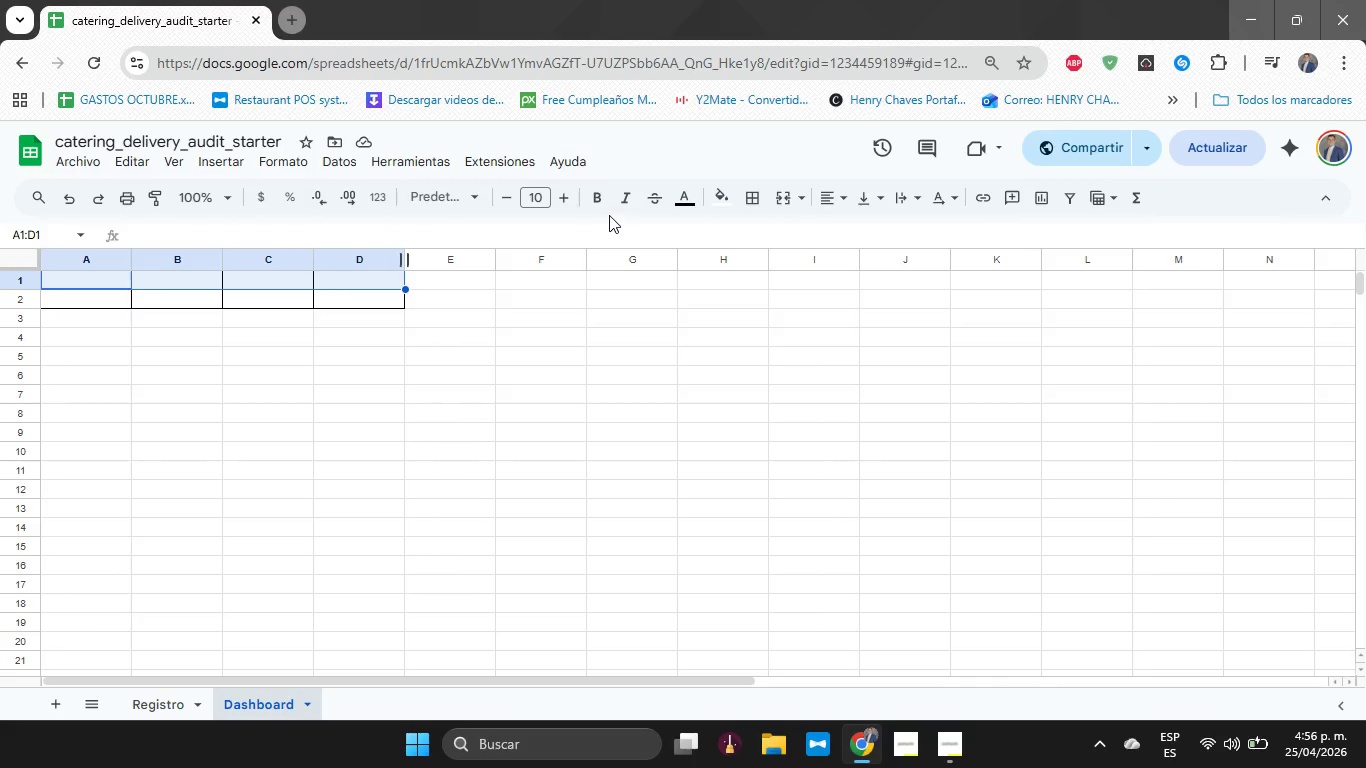 
left_click([600, 200])
 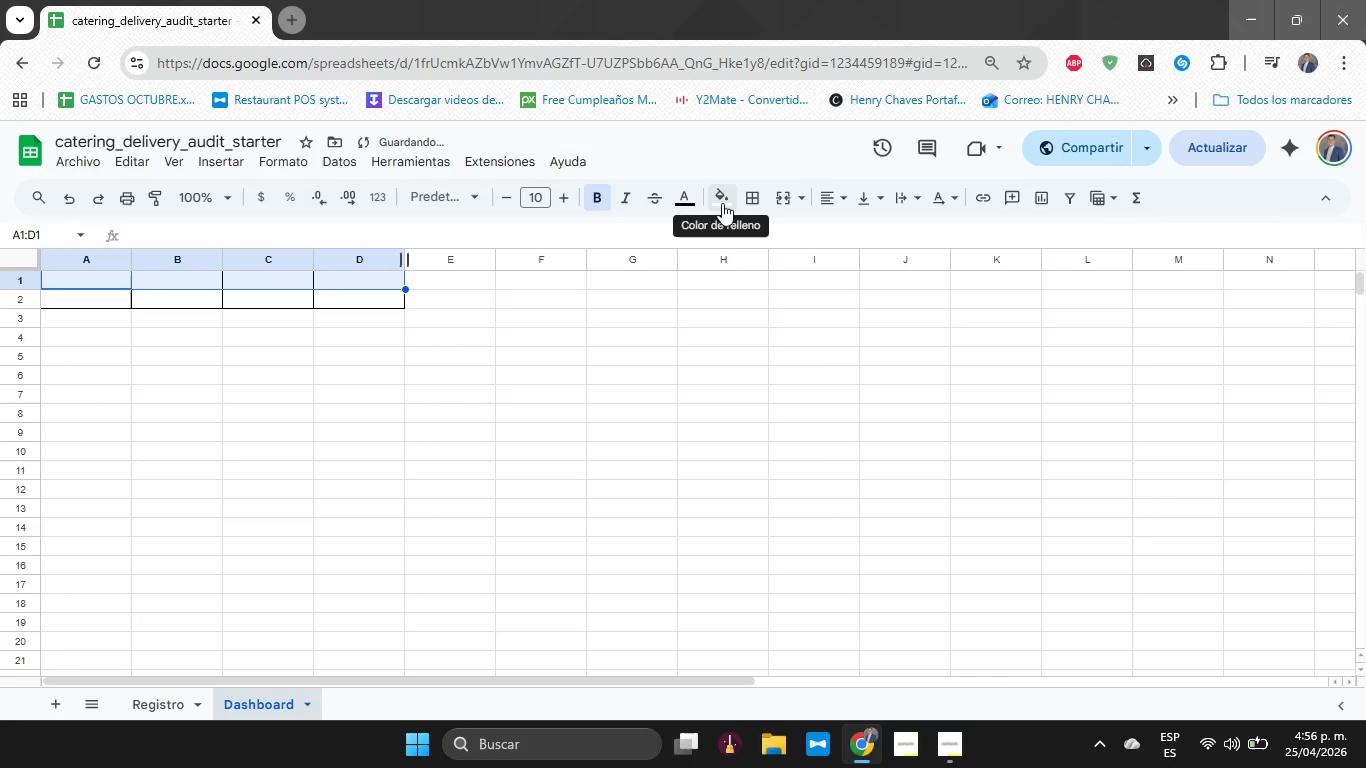 
left_click([722, 203])
 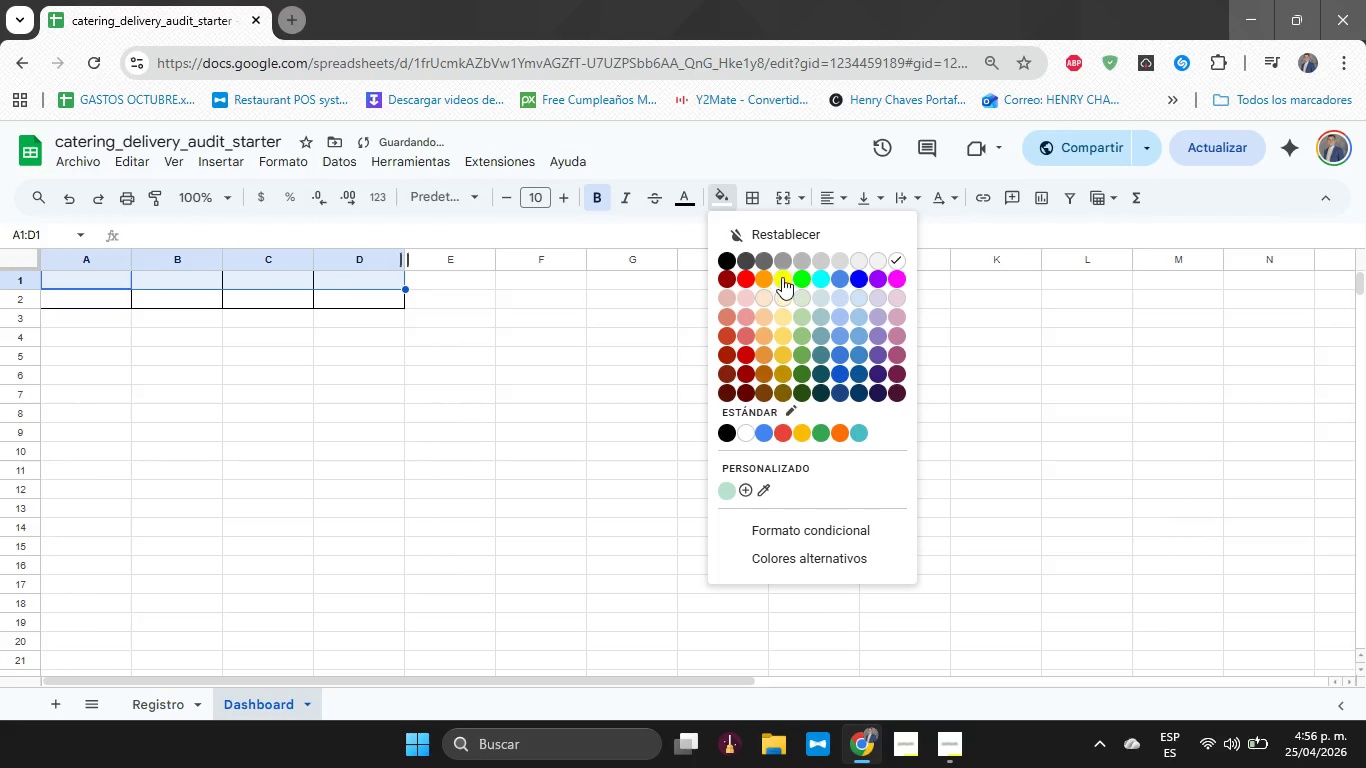 
left_click([784, 277])
 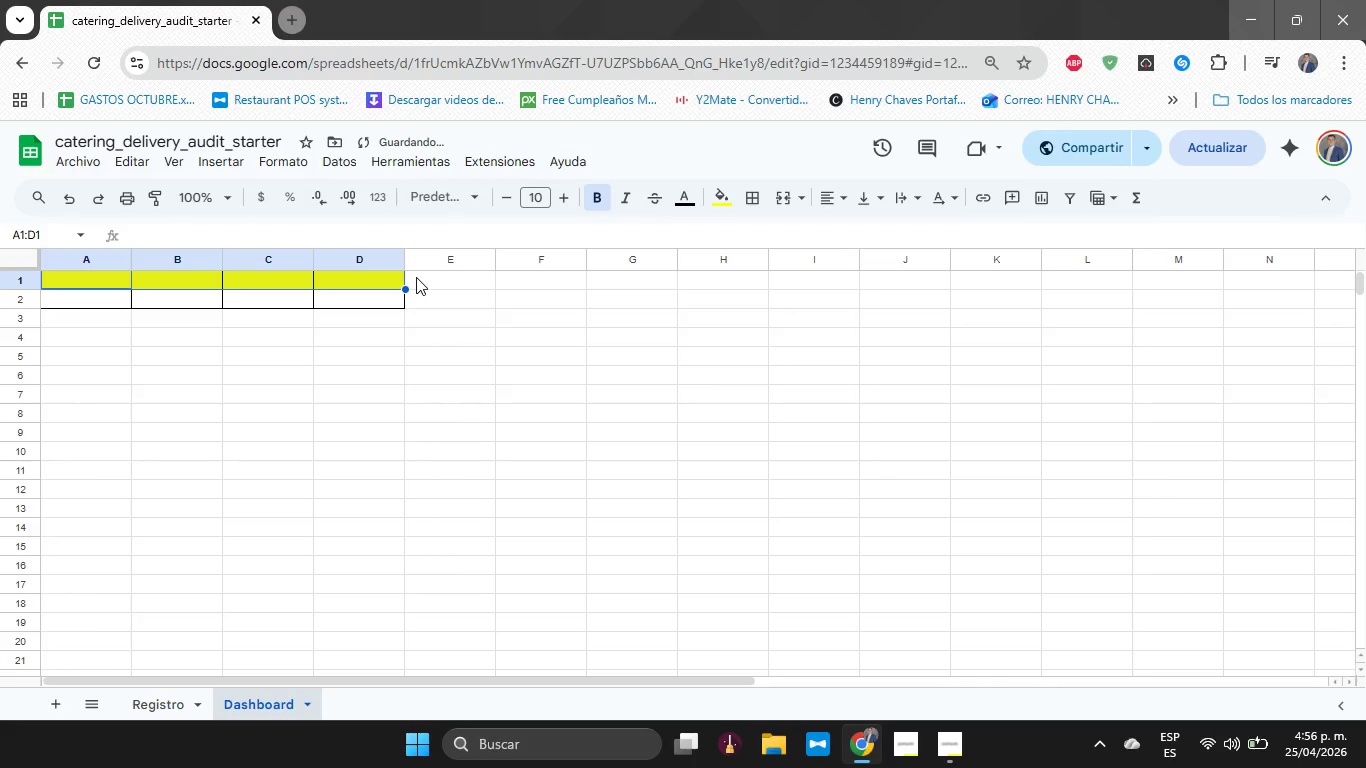 
key(ArrowRight)
 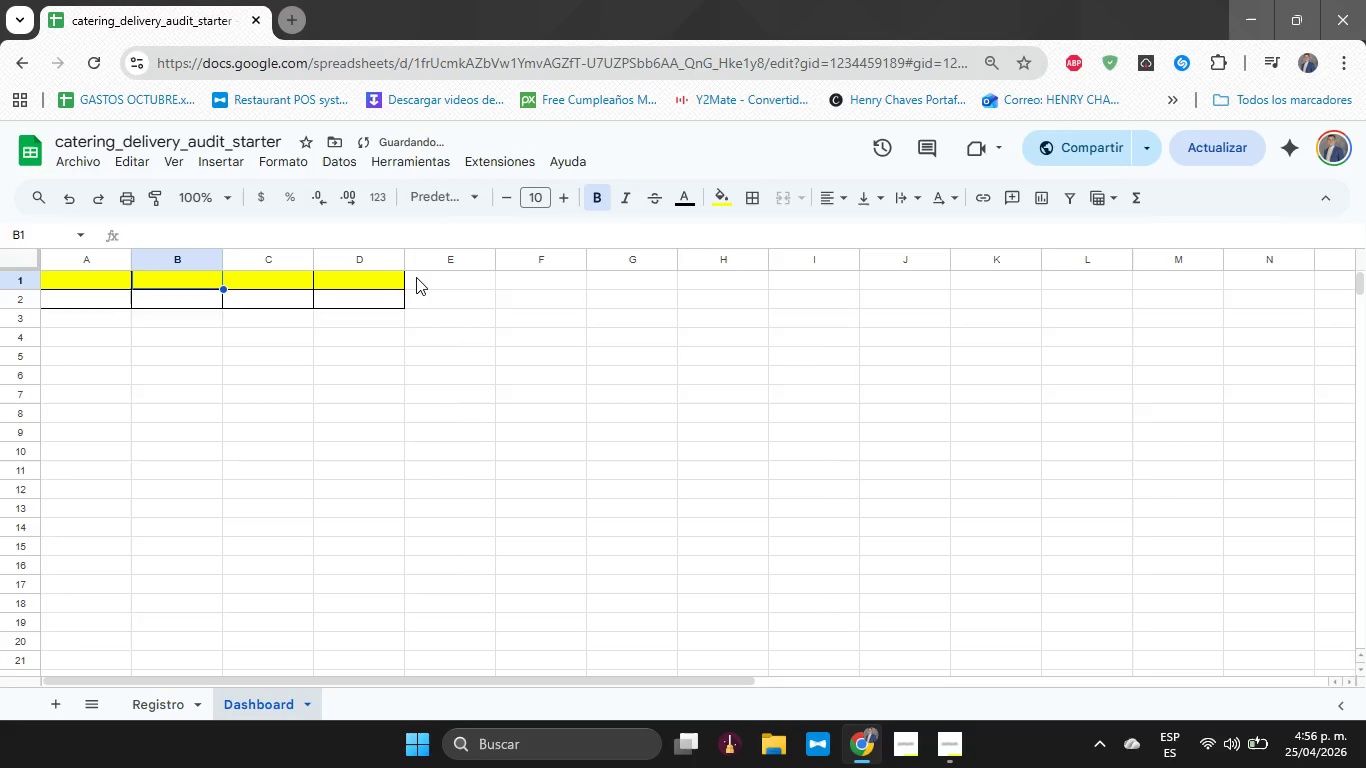 
key(ArrowDown)
 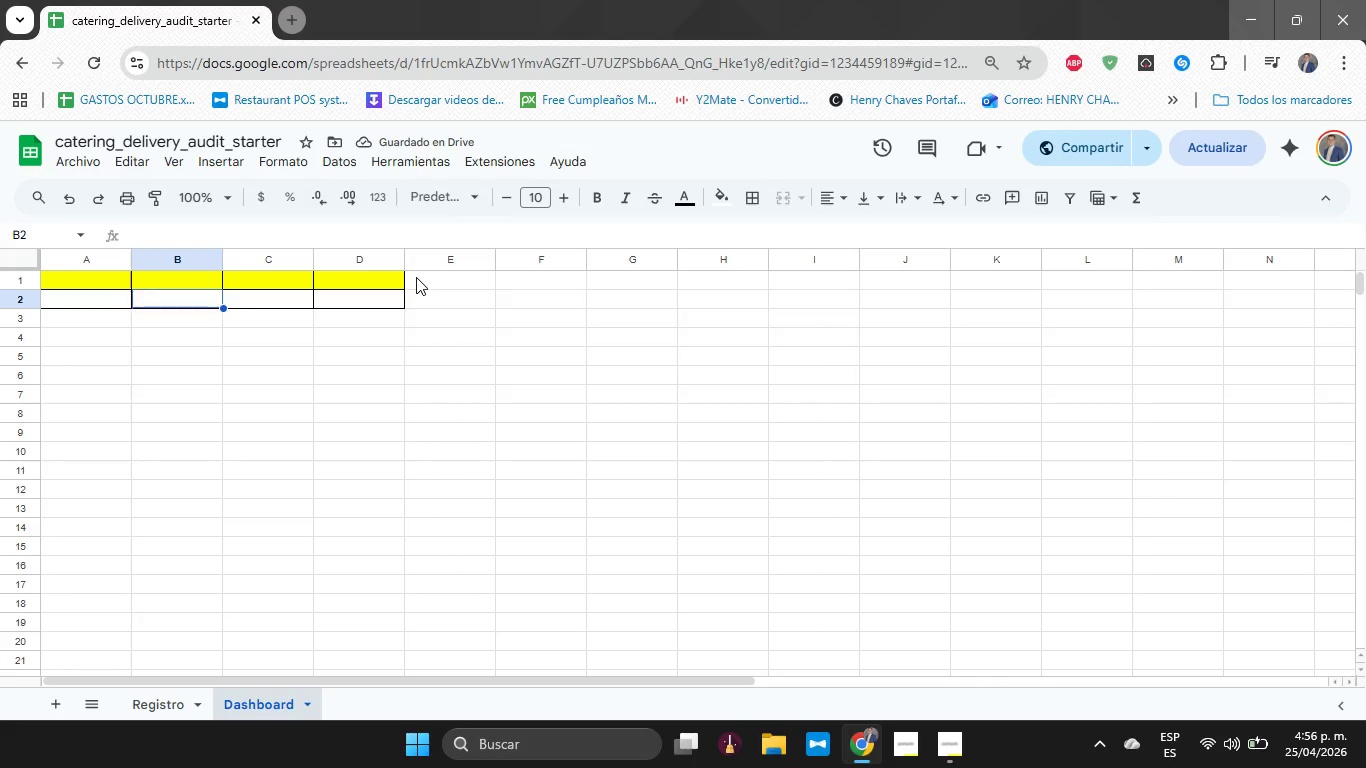 
key(ArrowLeft)
 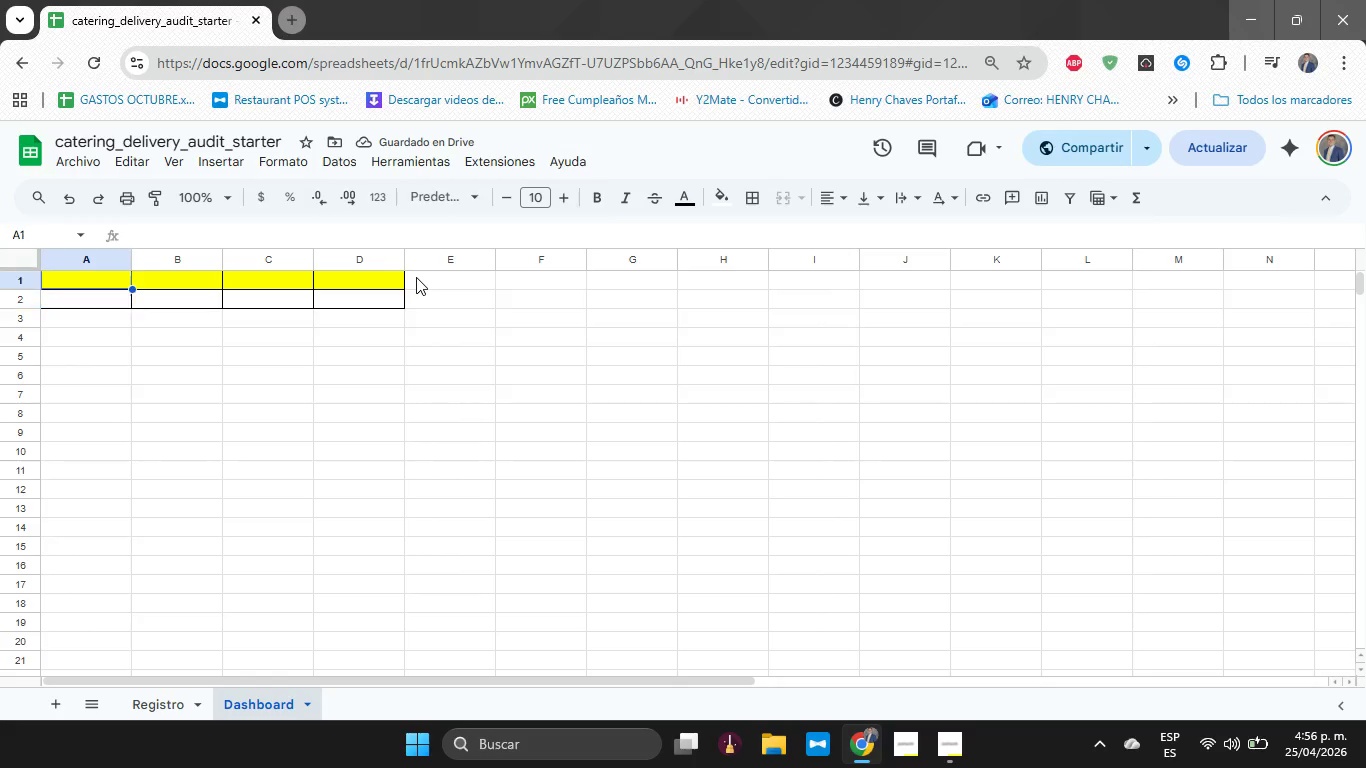 
key(ArrowUp)
 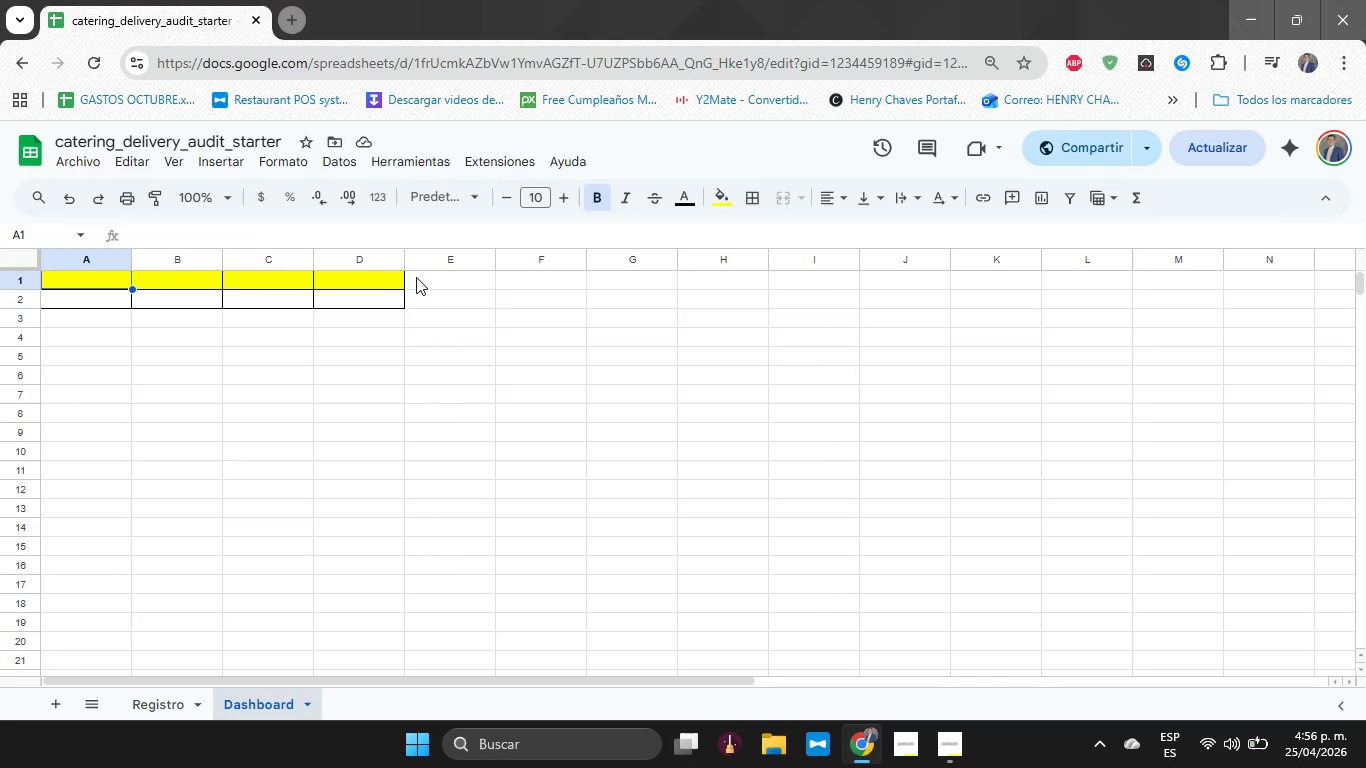 
wait(8.47)
 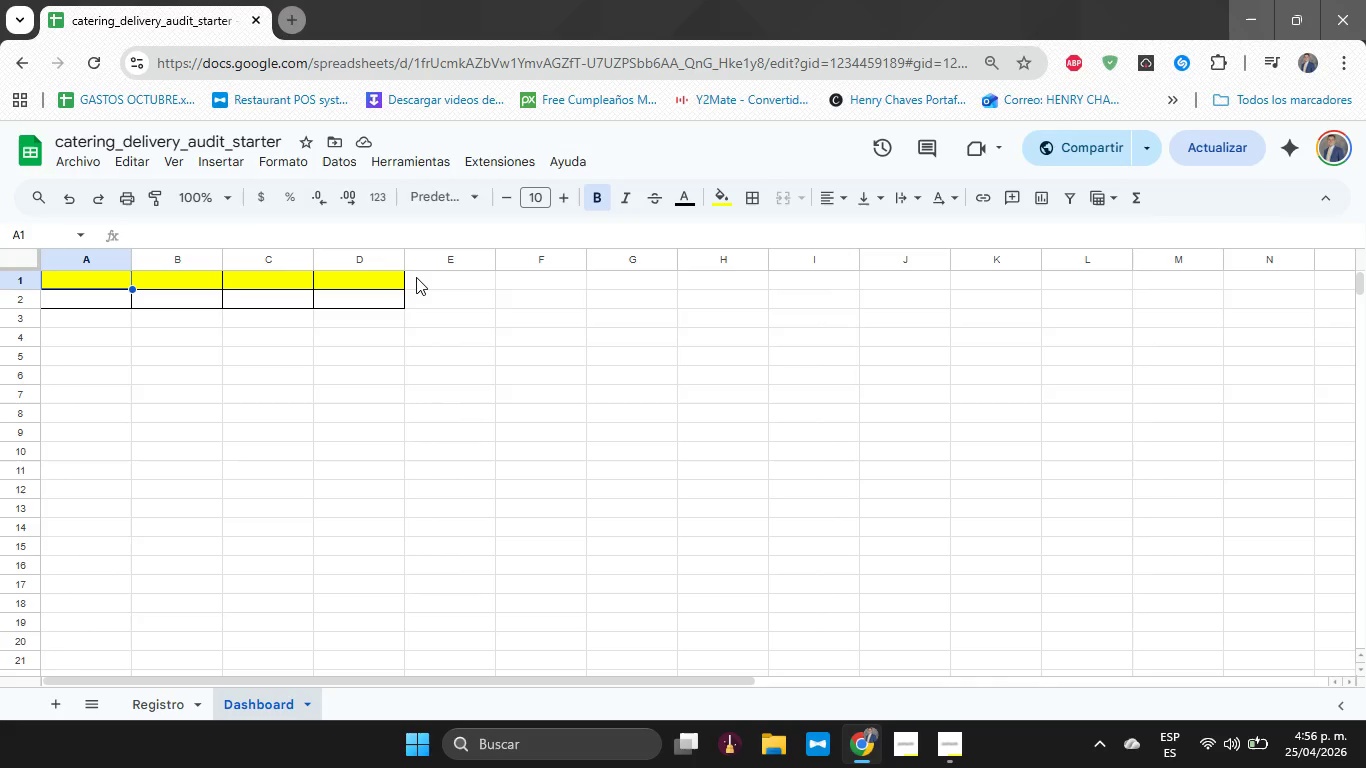 
key(ArrowRight)
 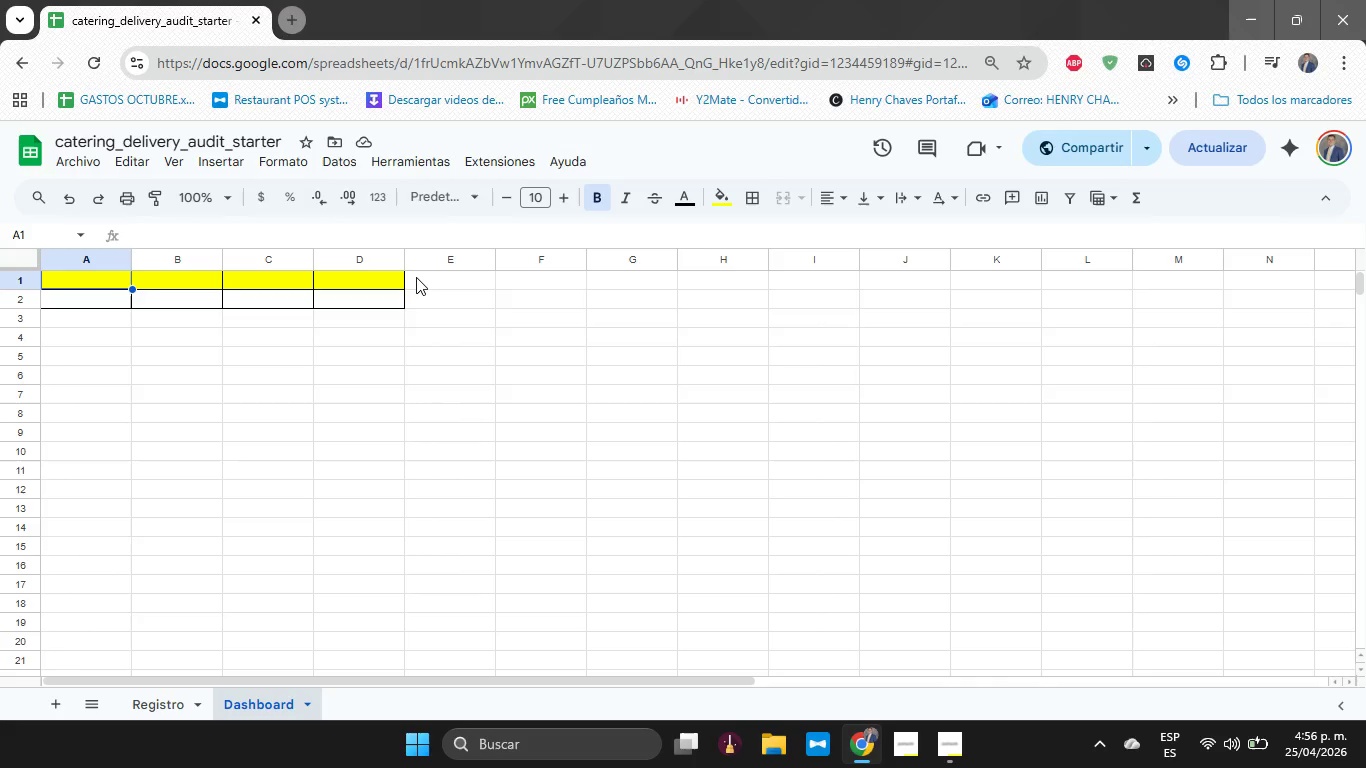 
key(ArrowLeft)
 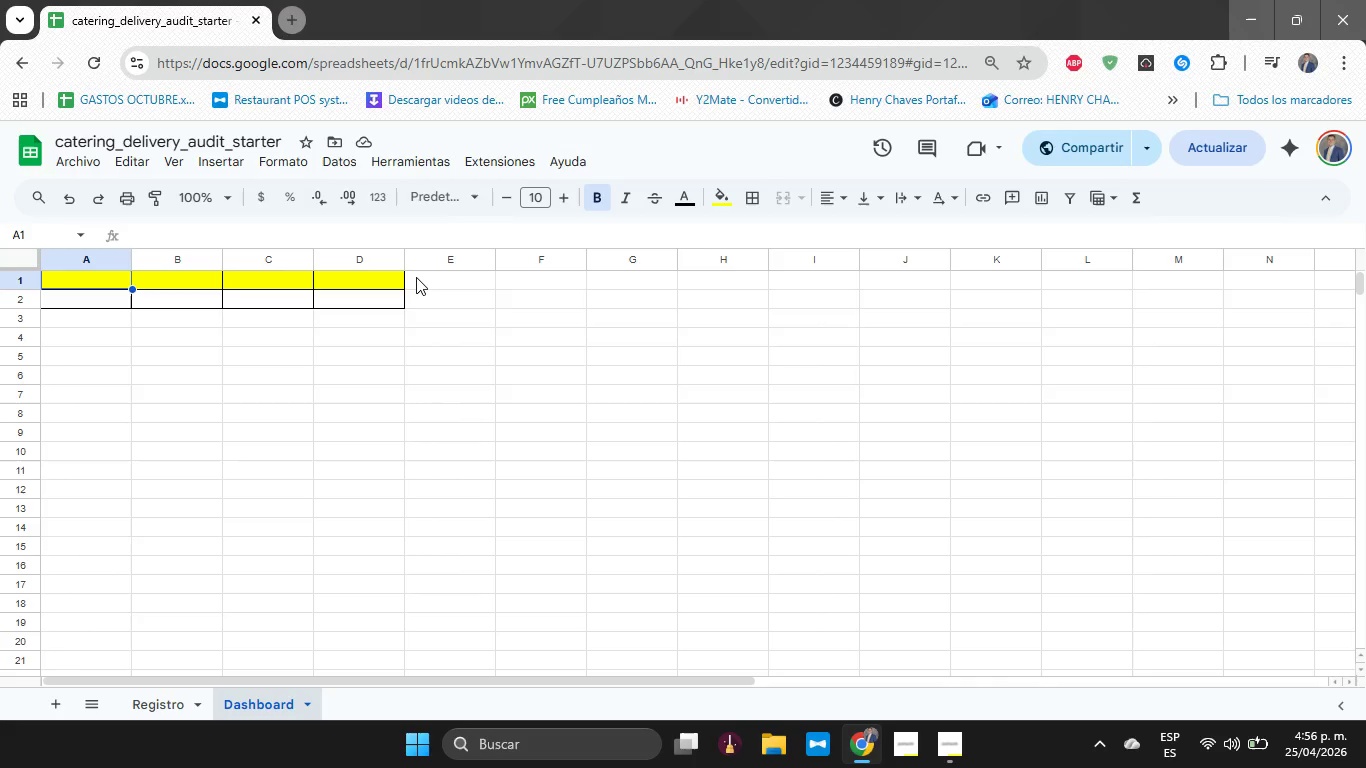 
type(Driver)
 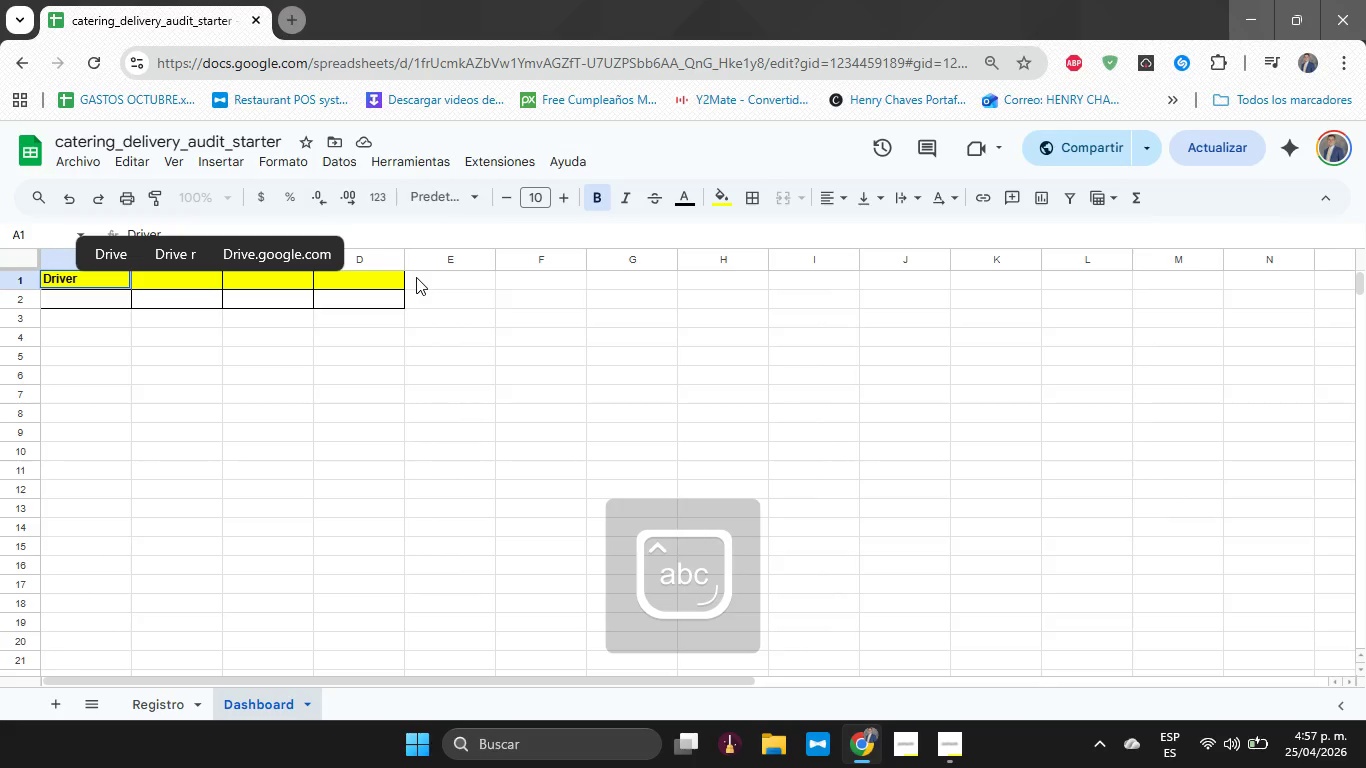 
key(Enter)
 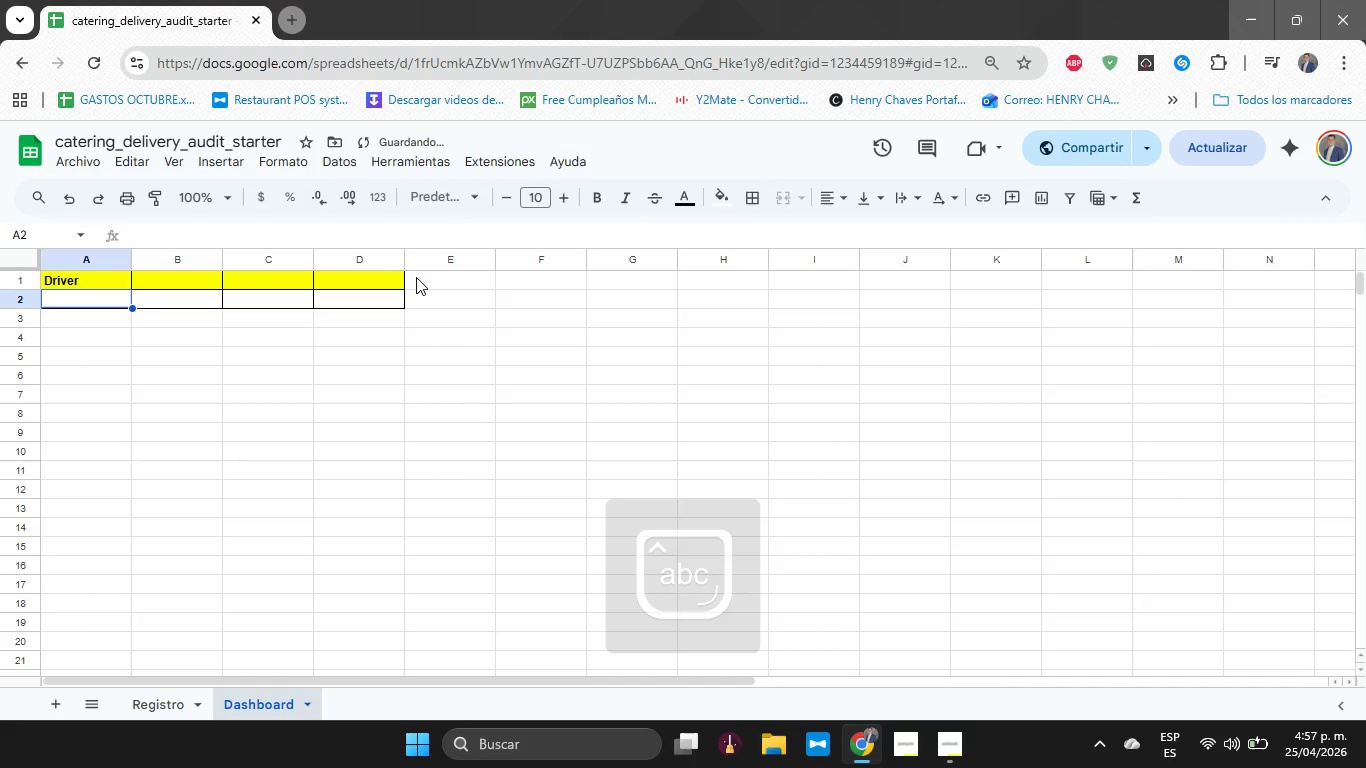 
key(ArrowRight)
 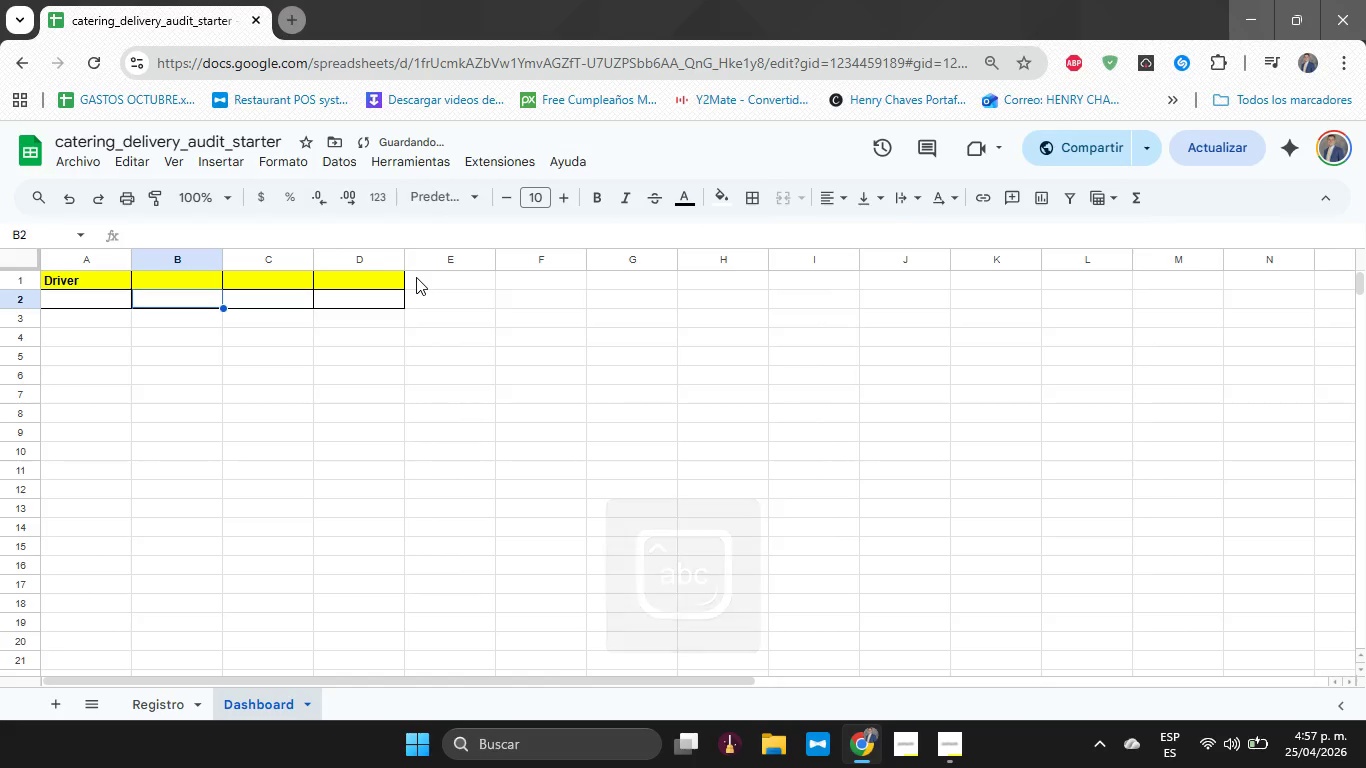 
key(ArrowUp)
 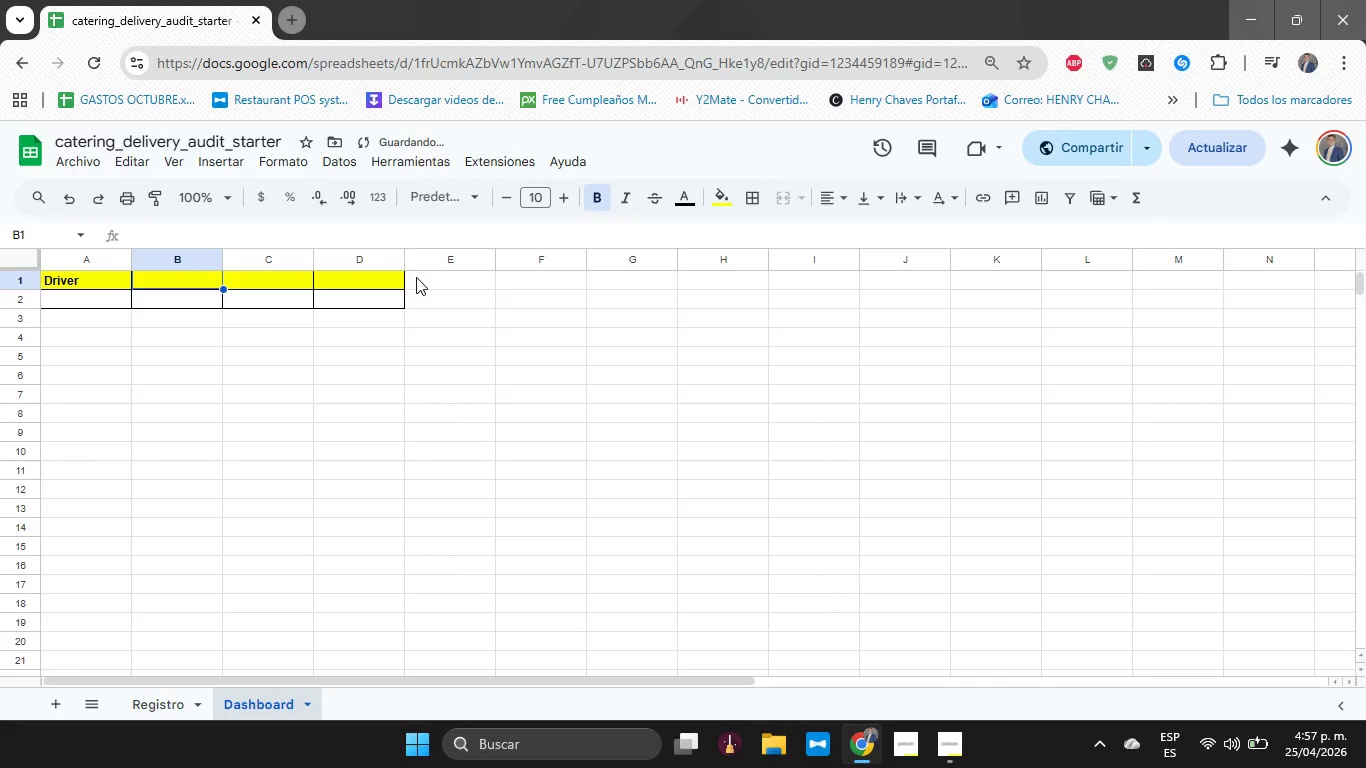 
type(Avg Time)
key(Tab)
 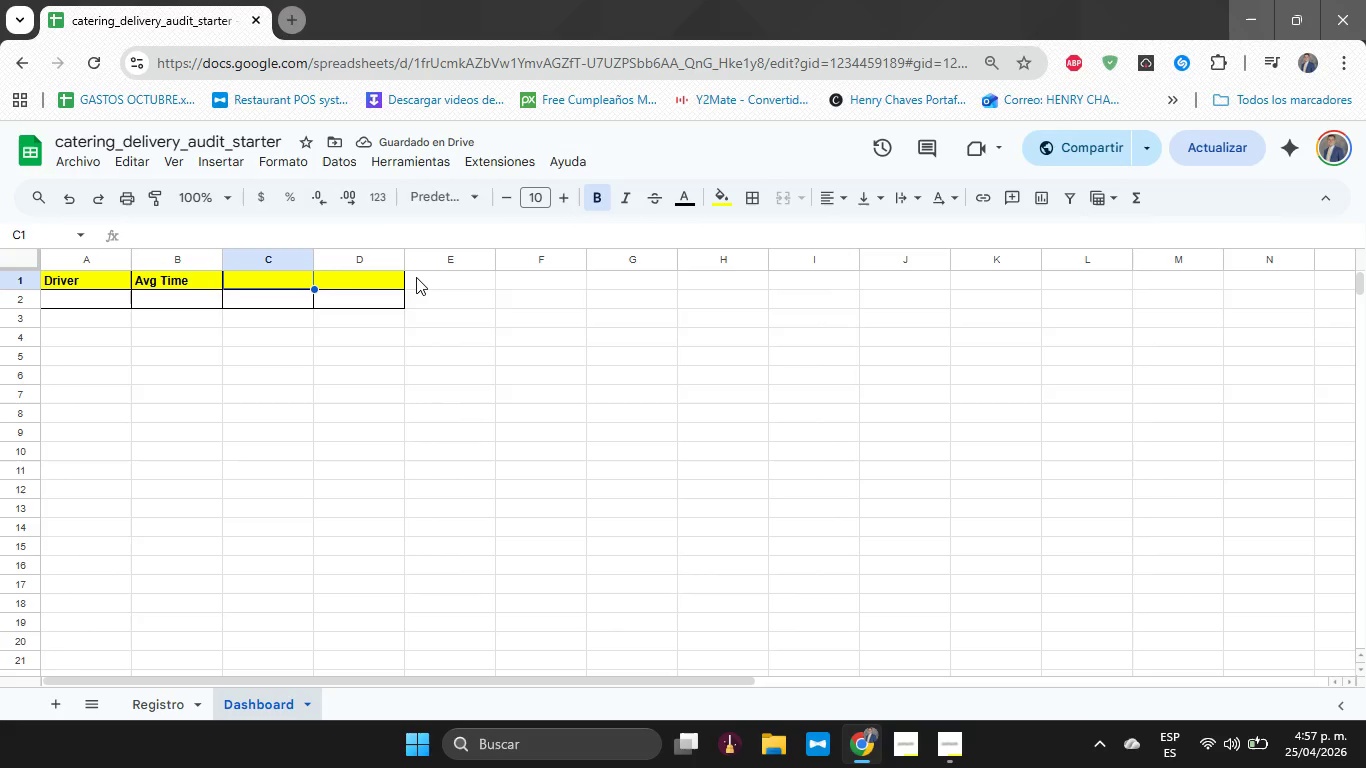 
wait(6.72)
 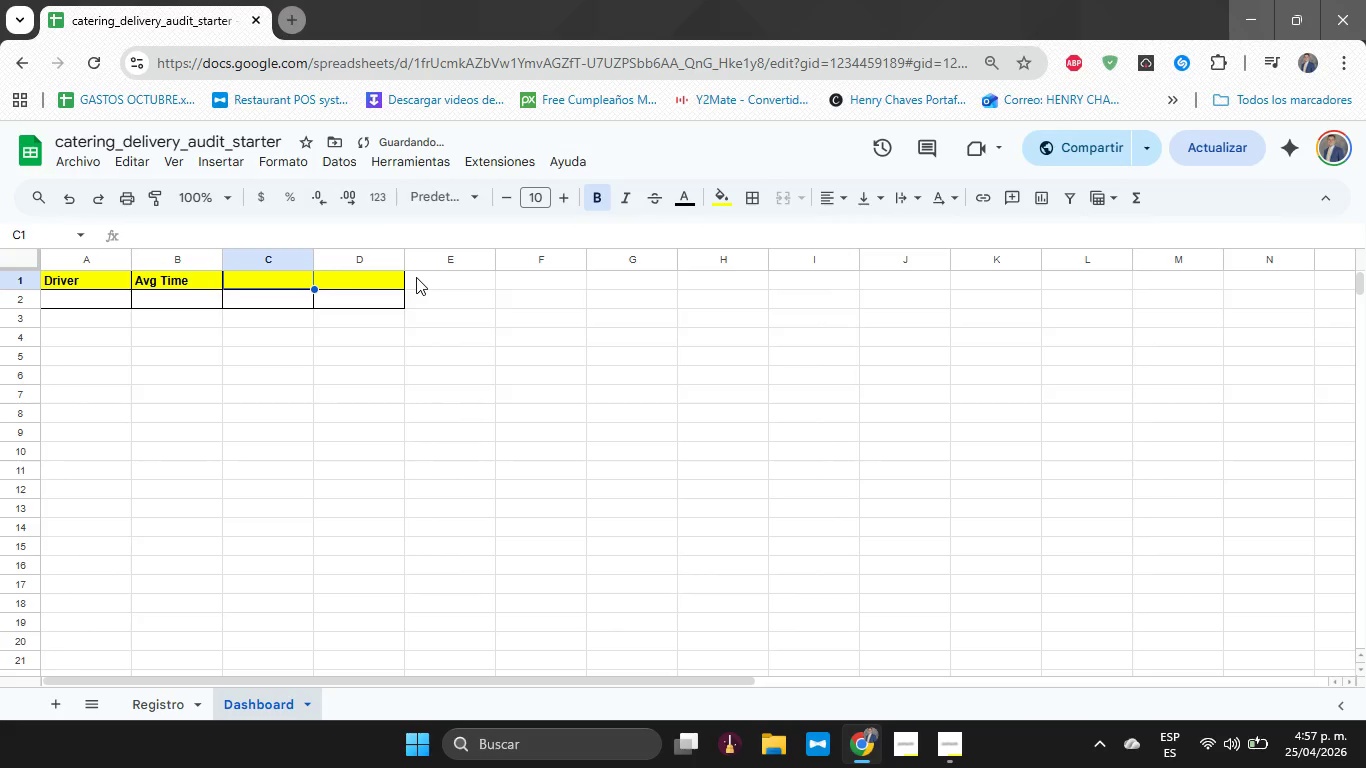 
type(% On Time)
key(Tab)
 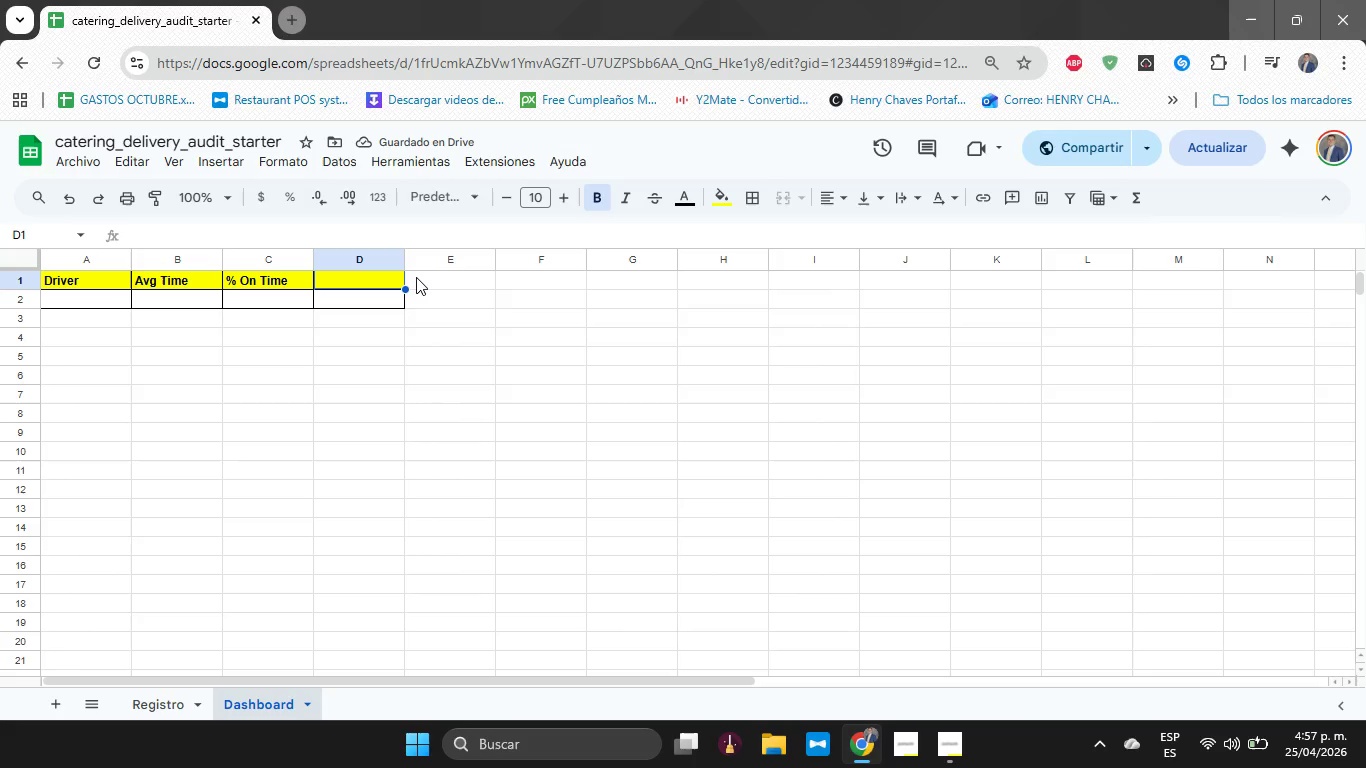 
wait(6.08)
 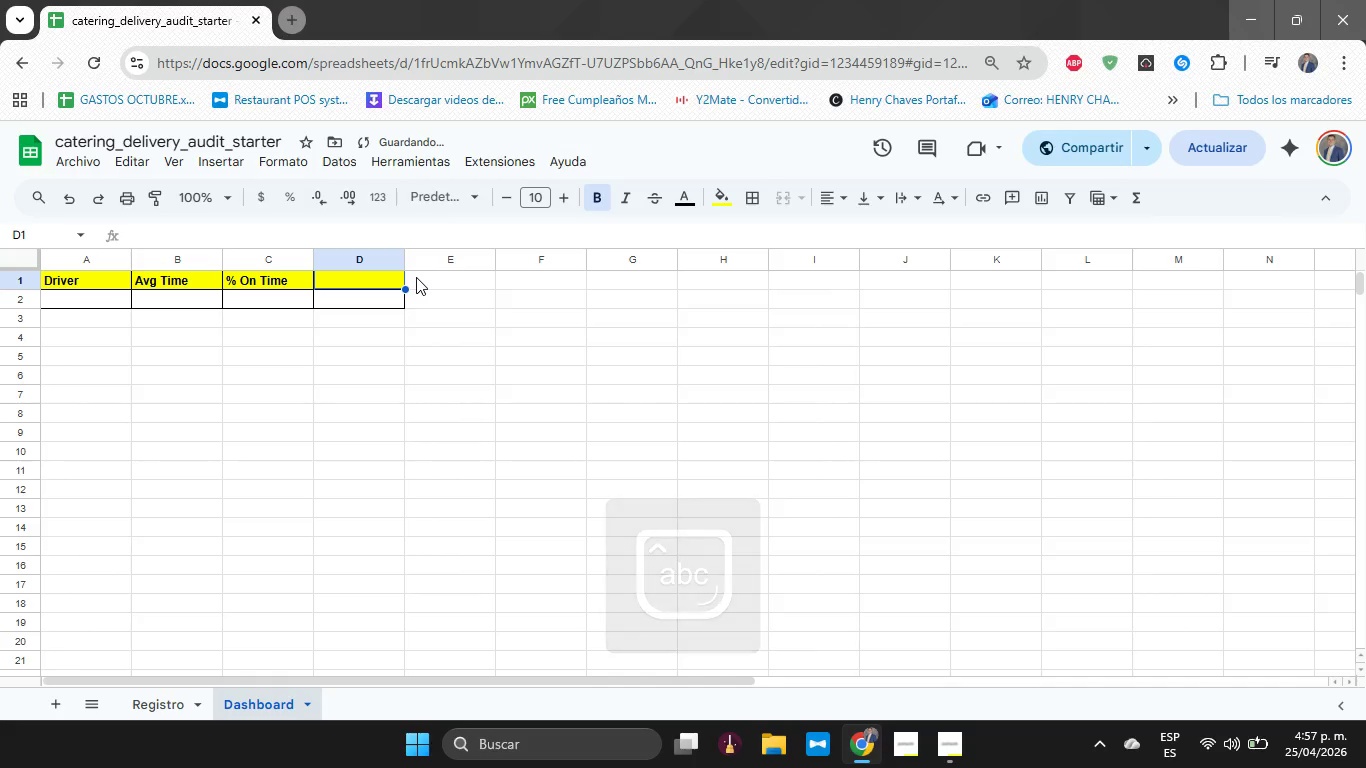 
type(Total Mileage)
 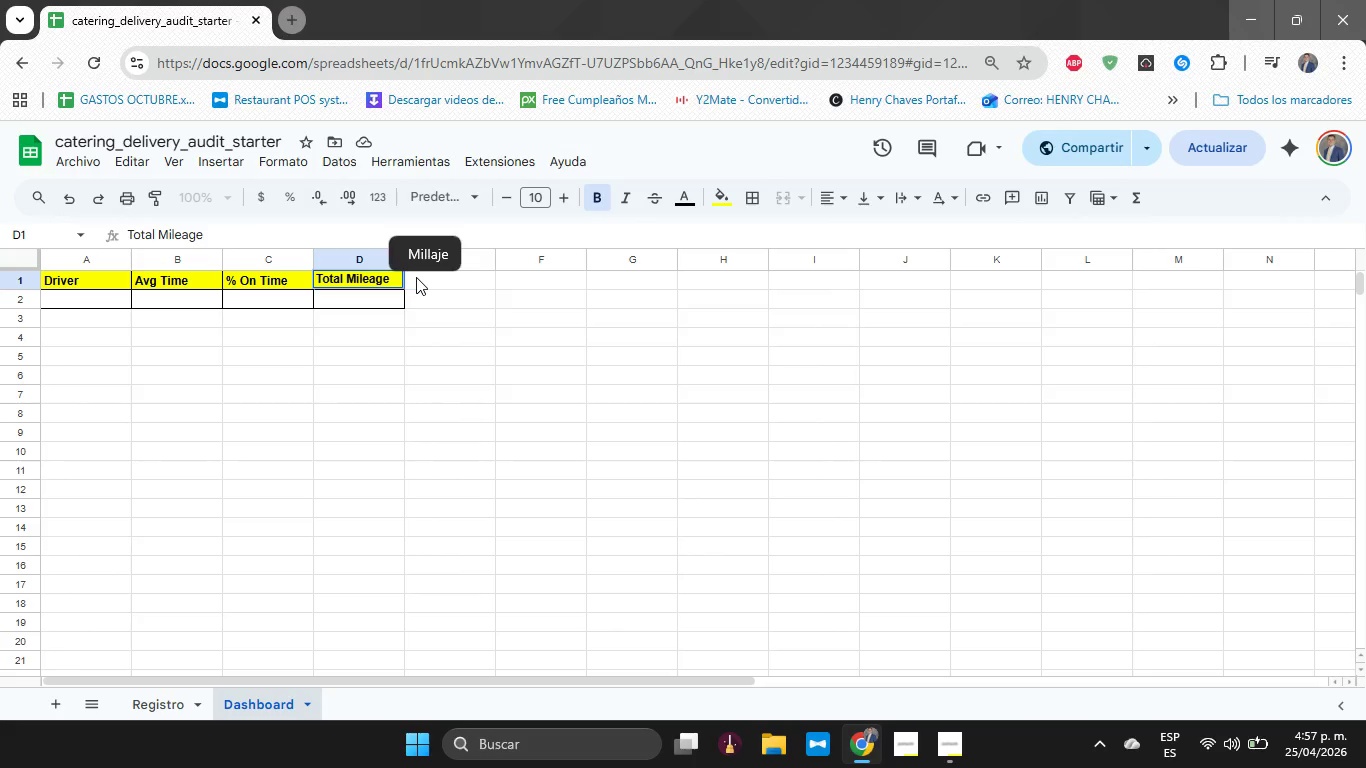 
key(Enter)
 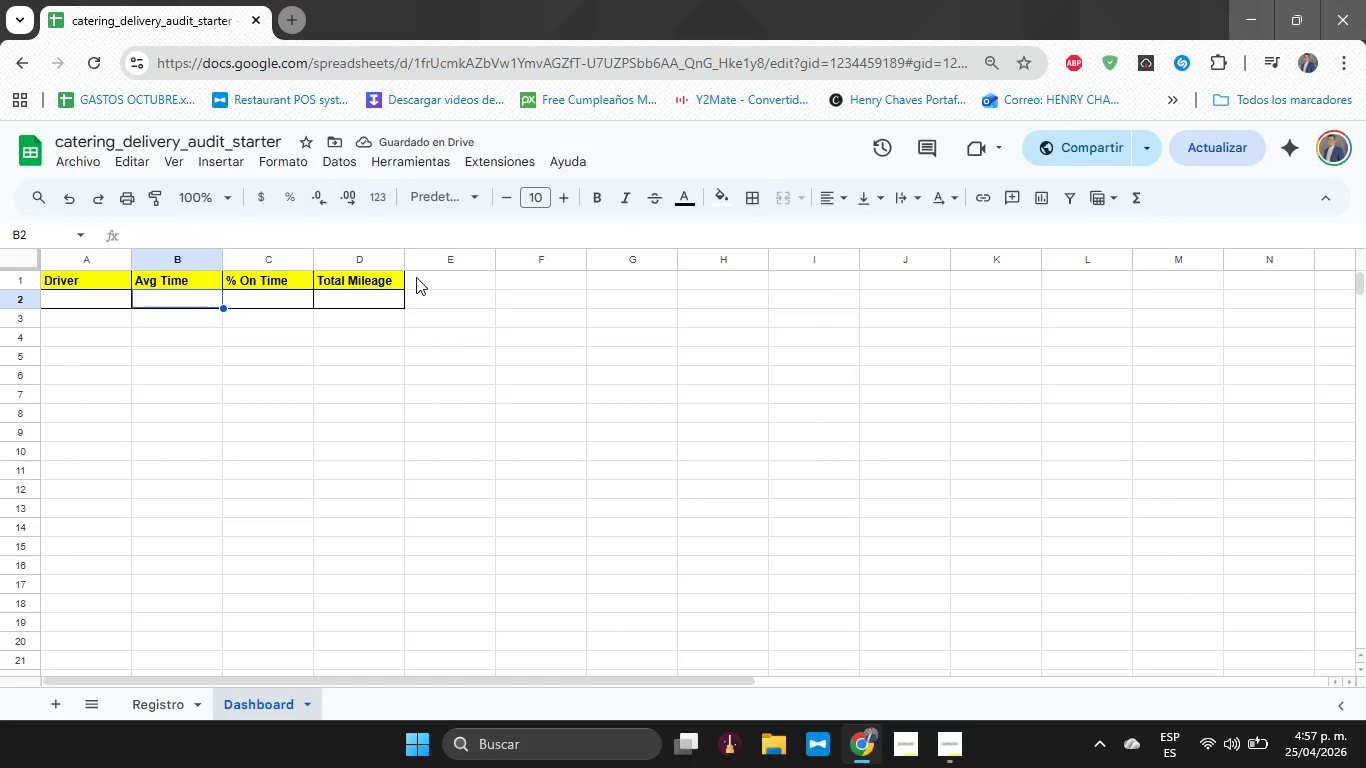 
key(ArrowLeft)
 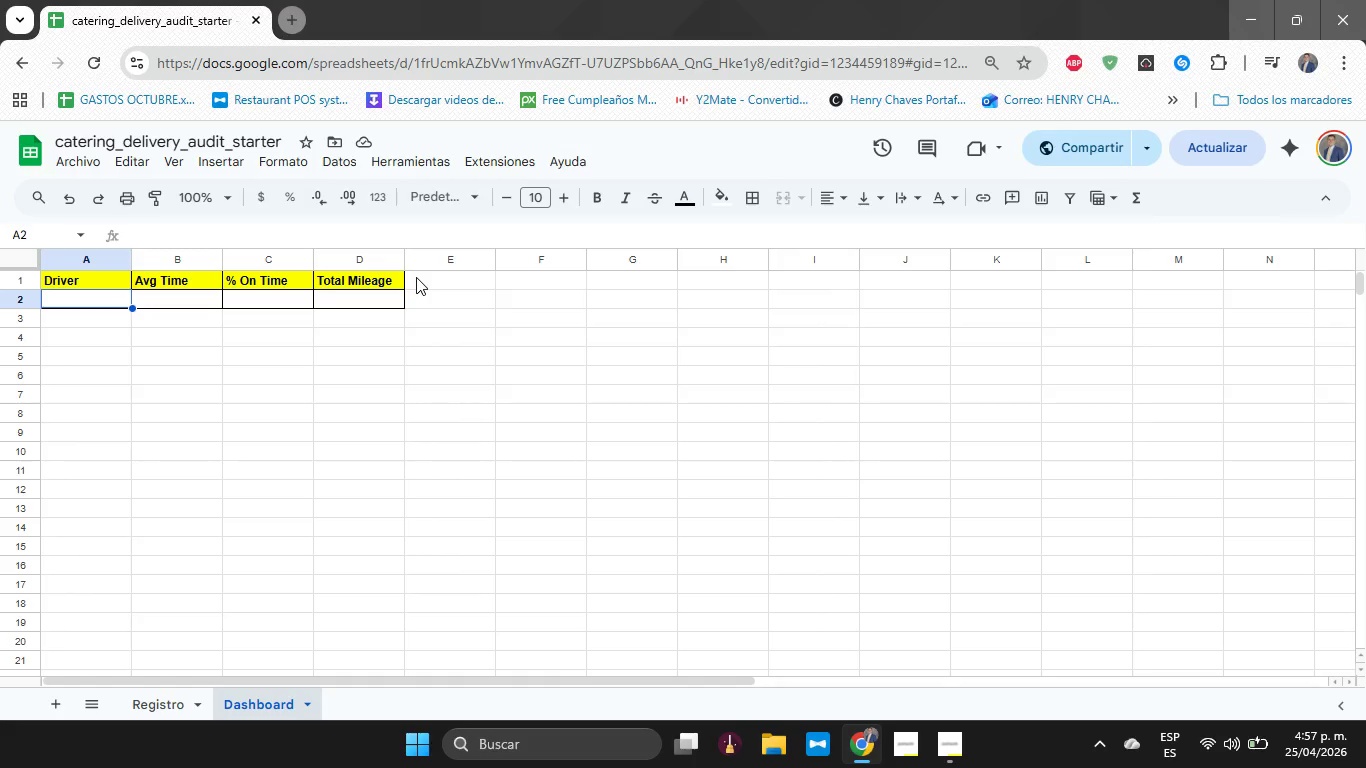 
wait(7.92)
 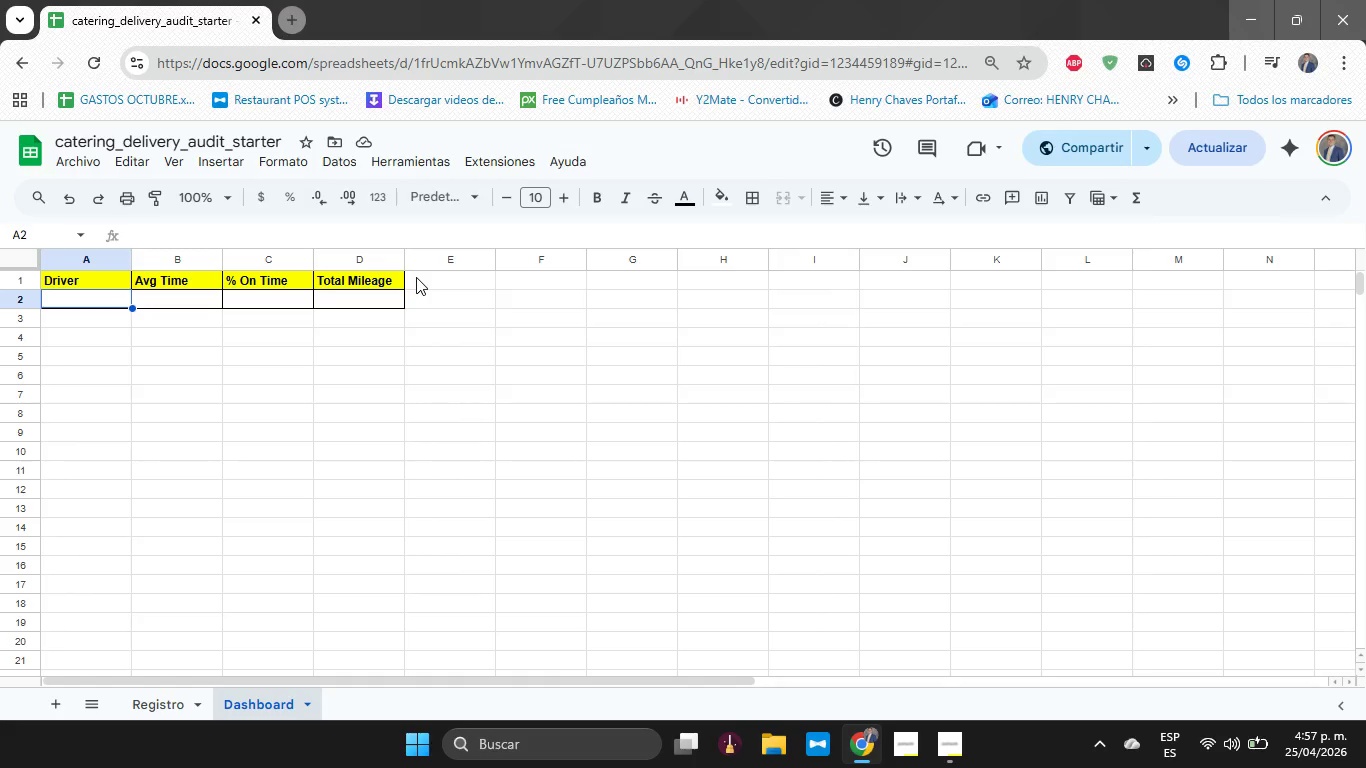 
left_click([155, 704])
 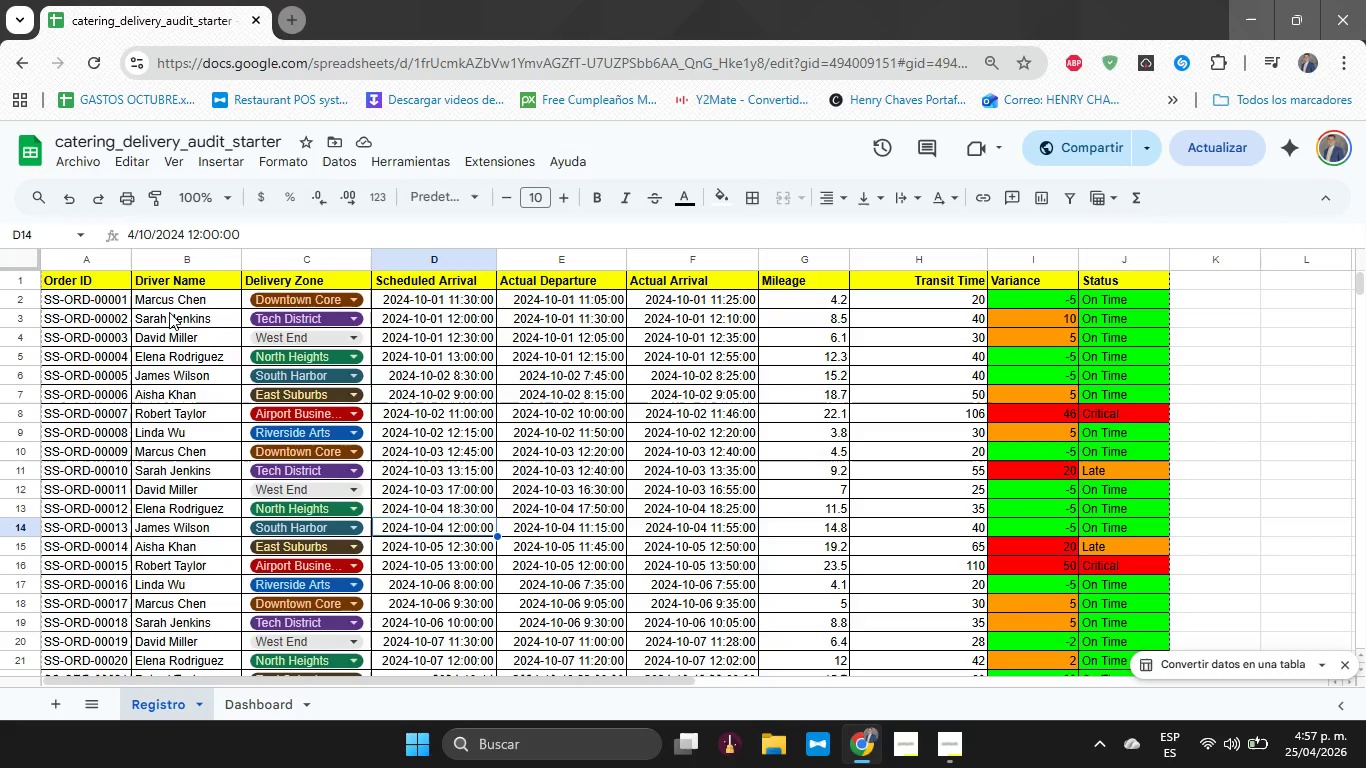 
left_click([219, 298])
 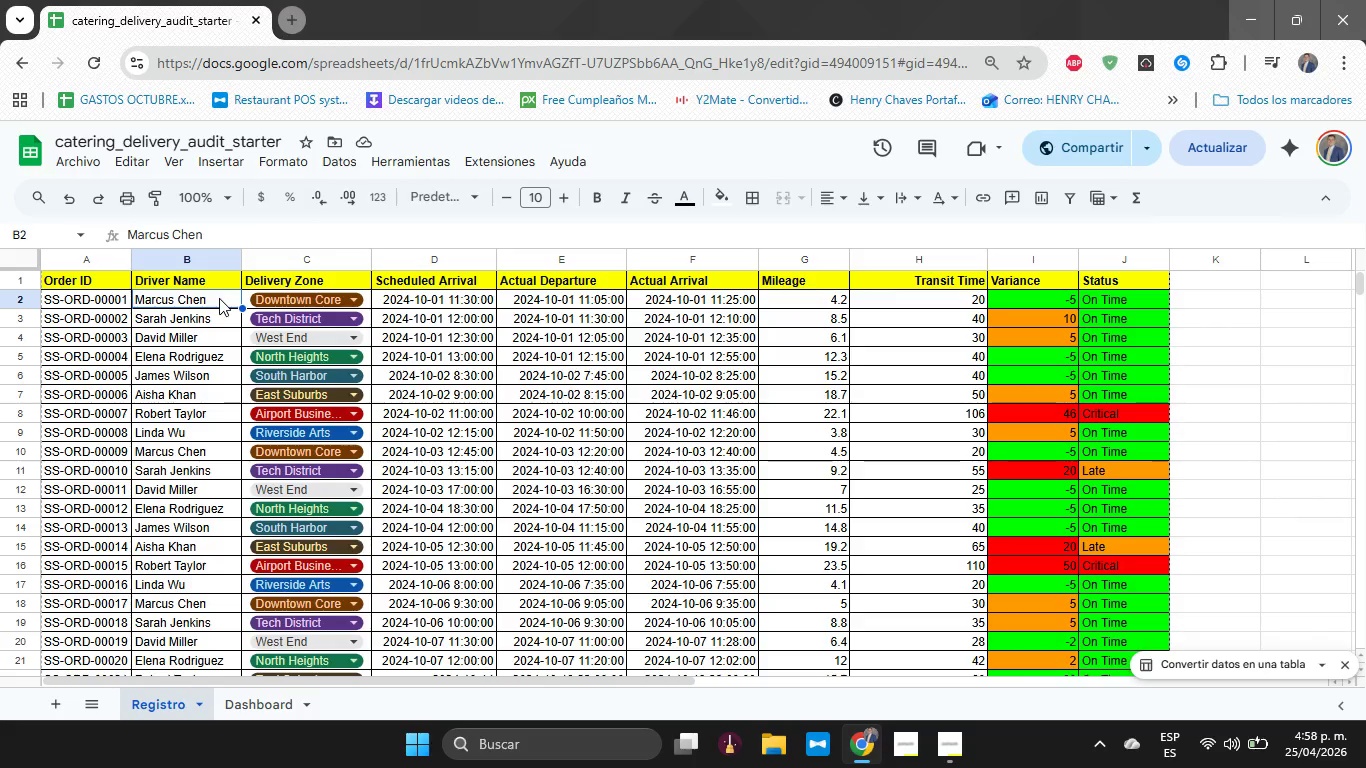 
left_click_drag(start_coordinate=[219, 298], to_coordinate=[209, 419])
 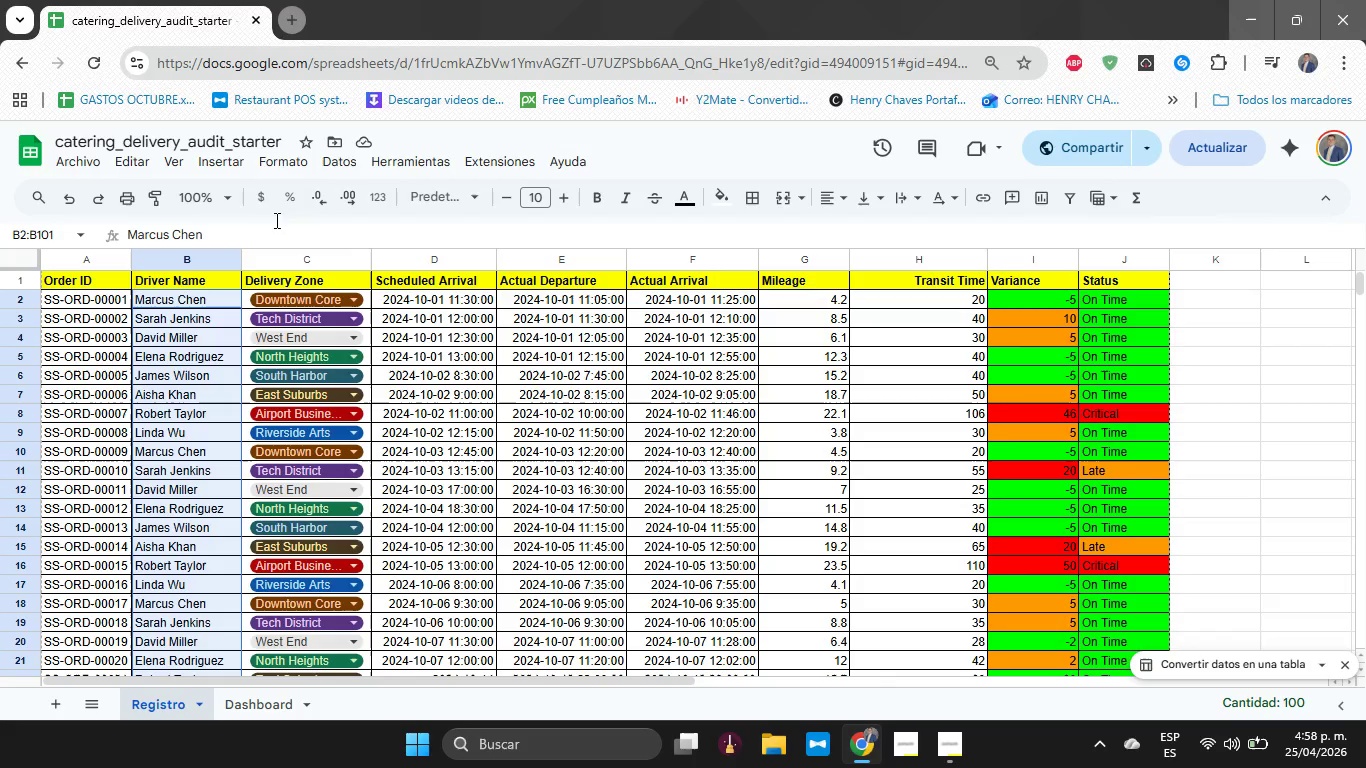 
left_click([280, 157])
 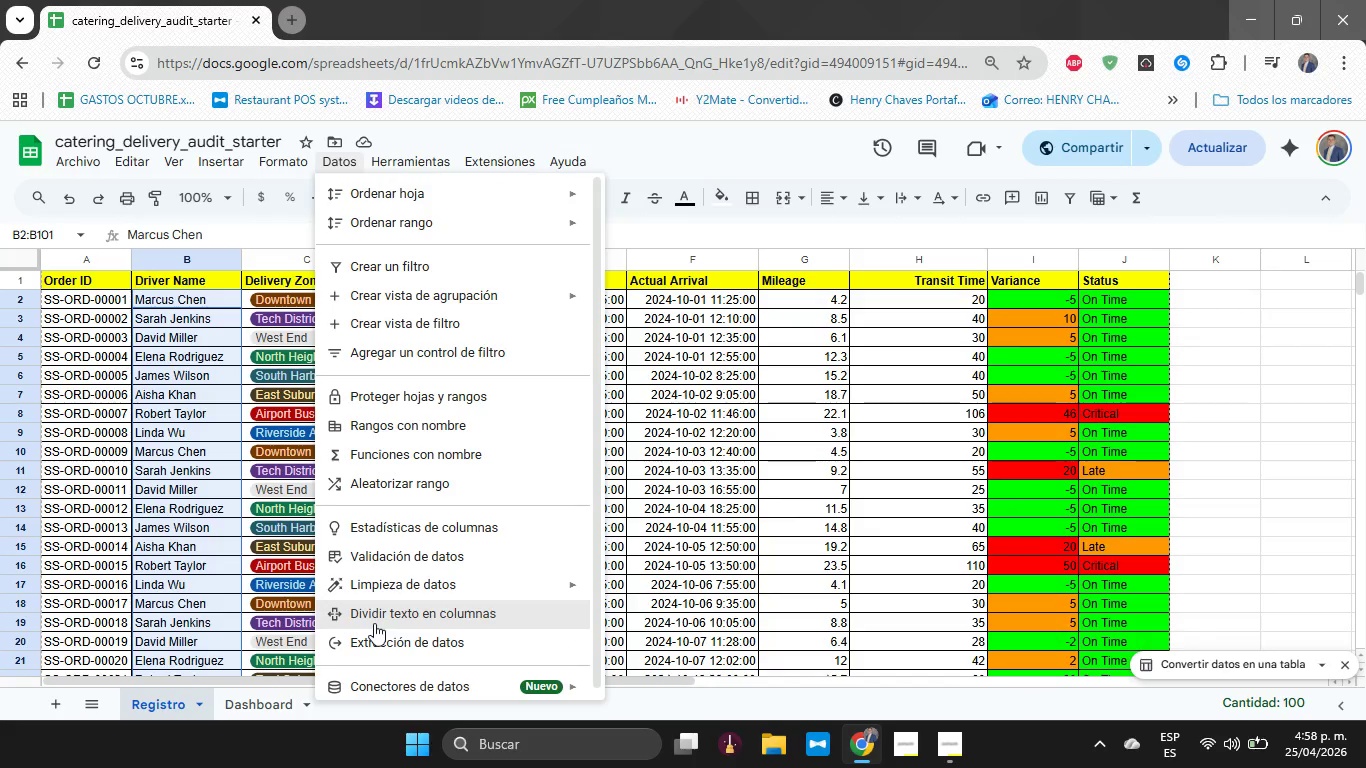 
left_click([430, 568])
 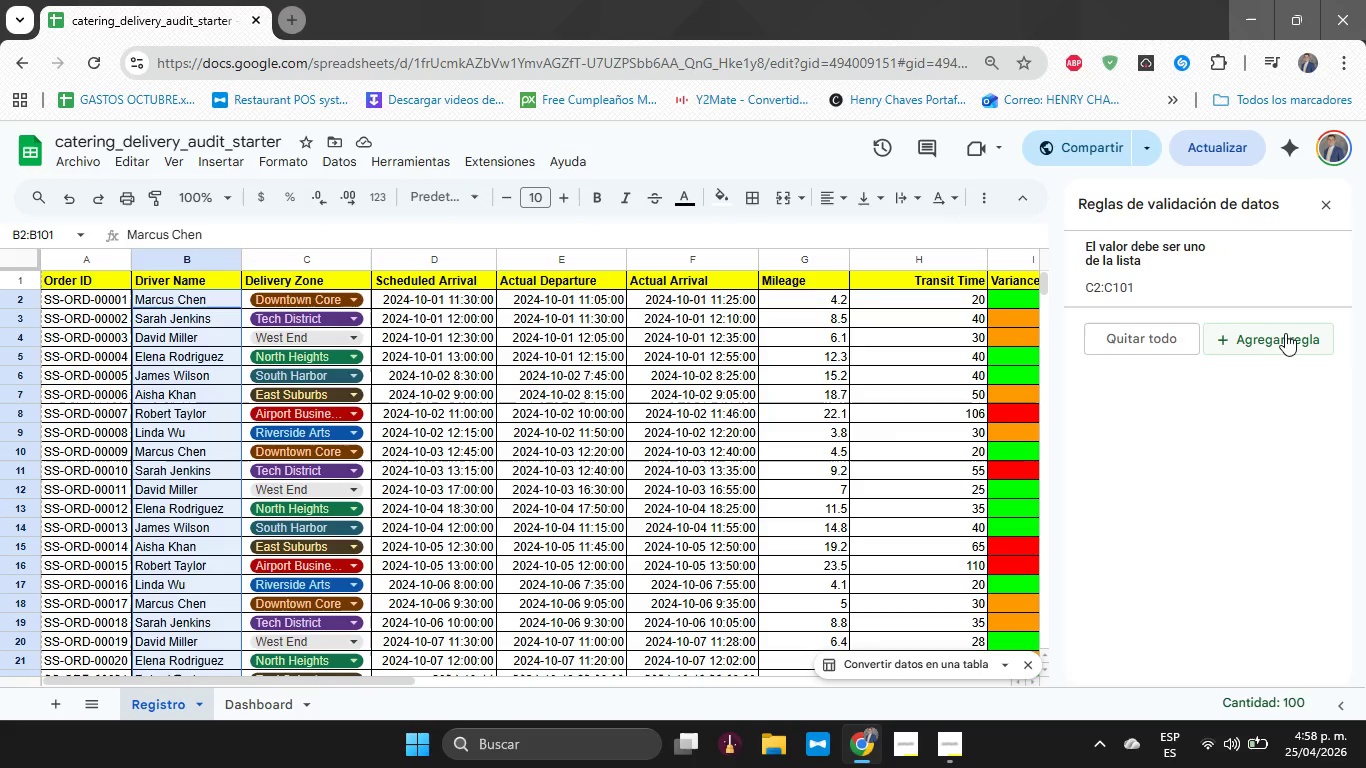 
left_click([1272, 343])
 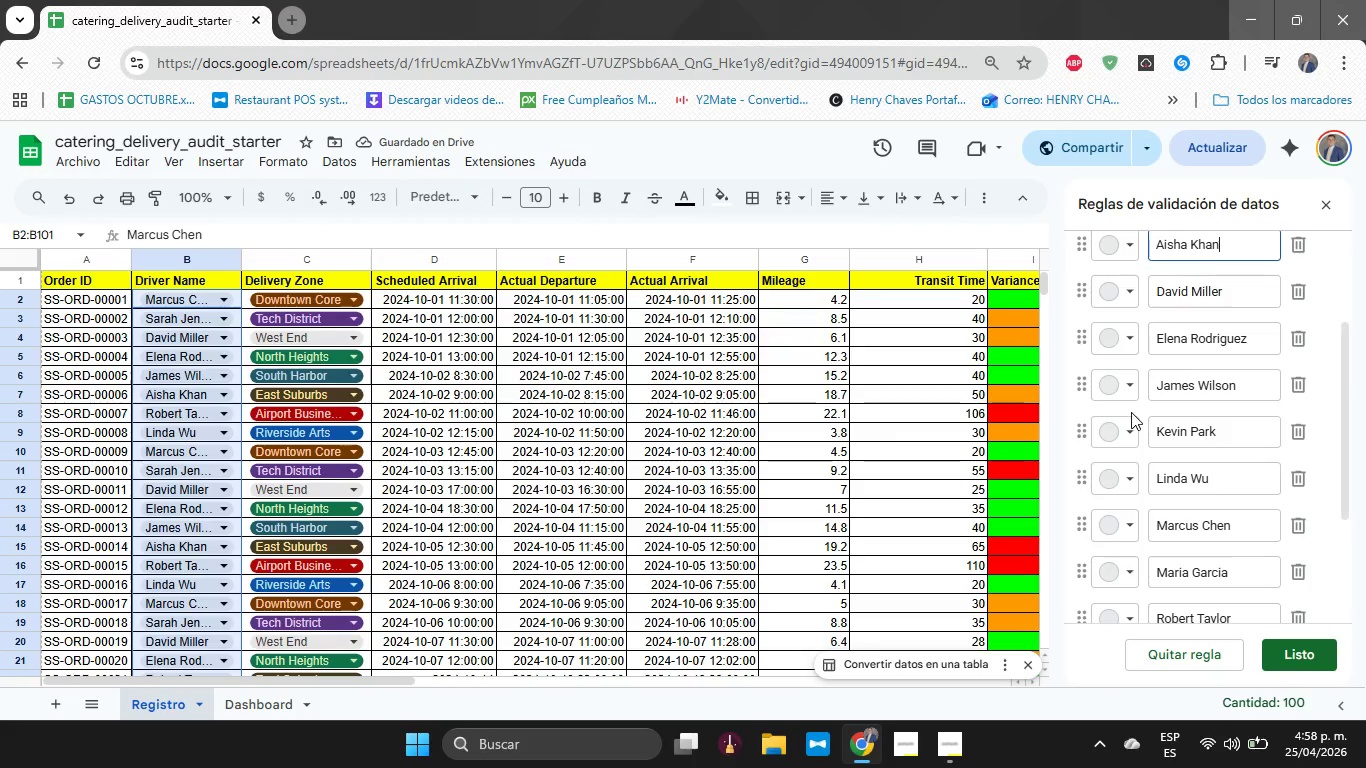 
wait(6.78)
 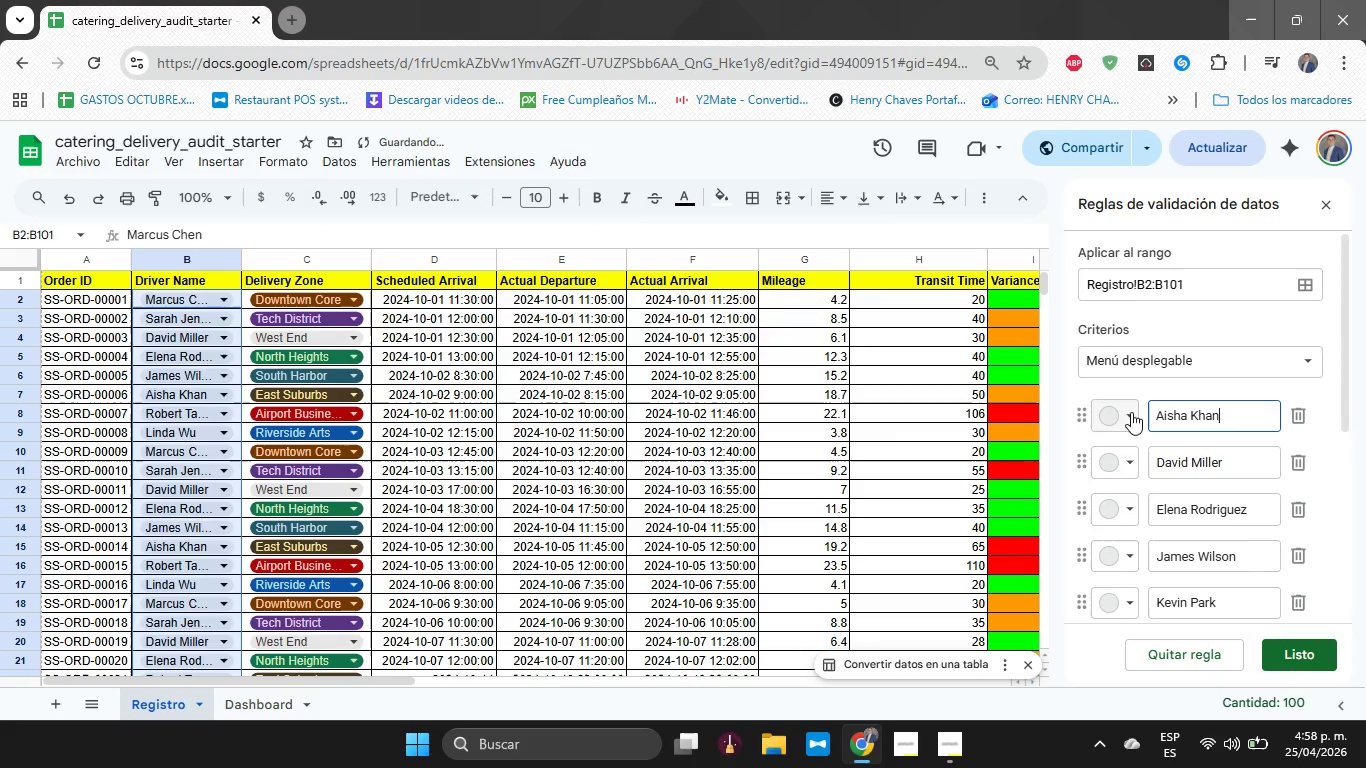 
left_click([1133, 275])
 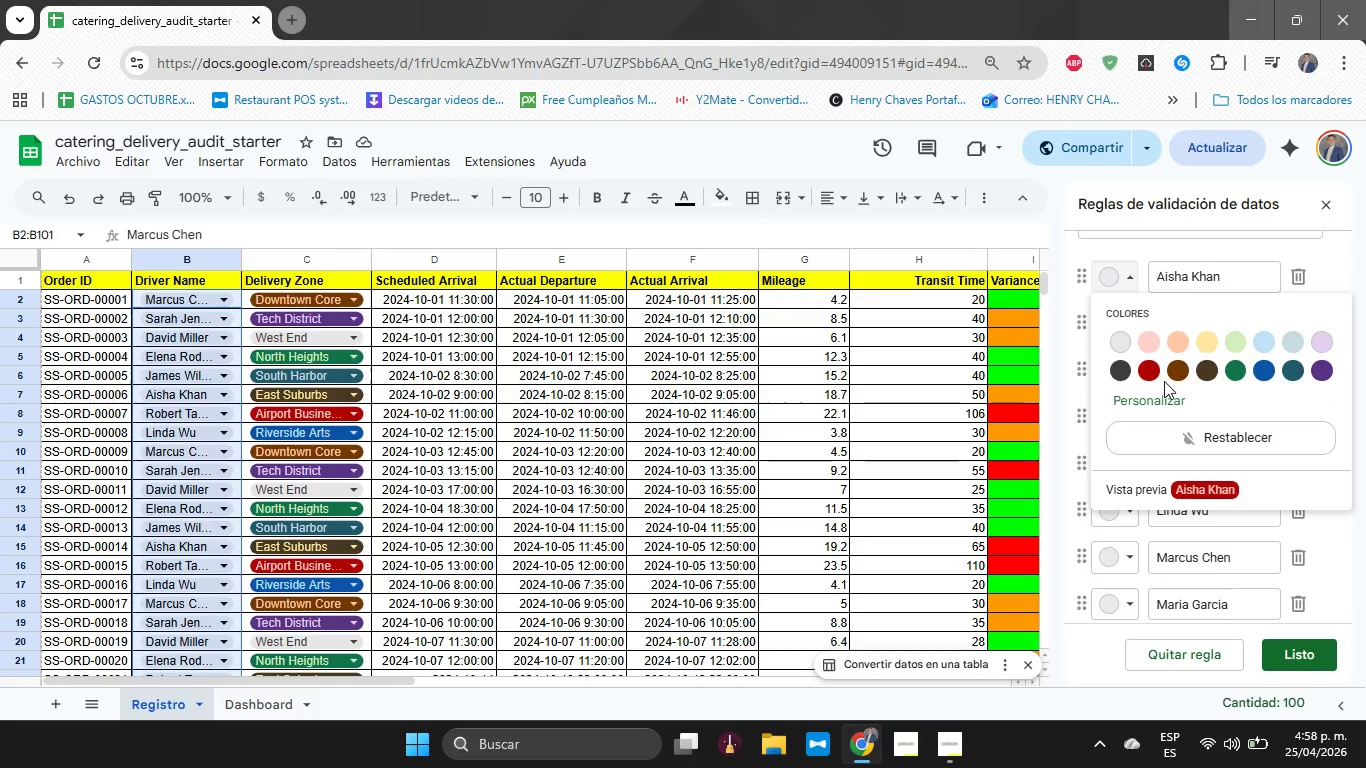 
left_click([1180, 372])
 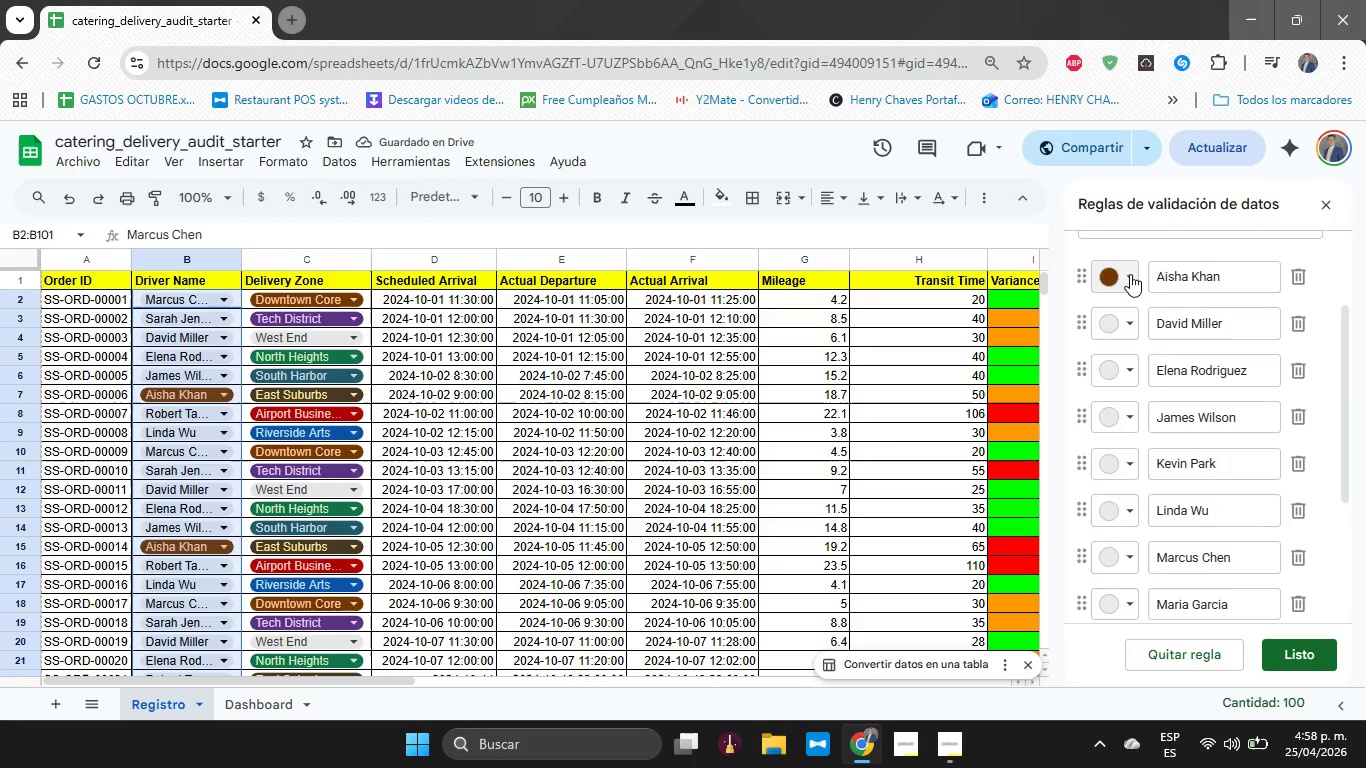 
left_click([1130, 274])
 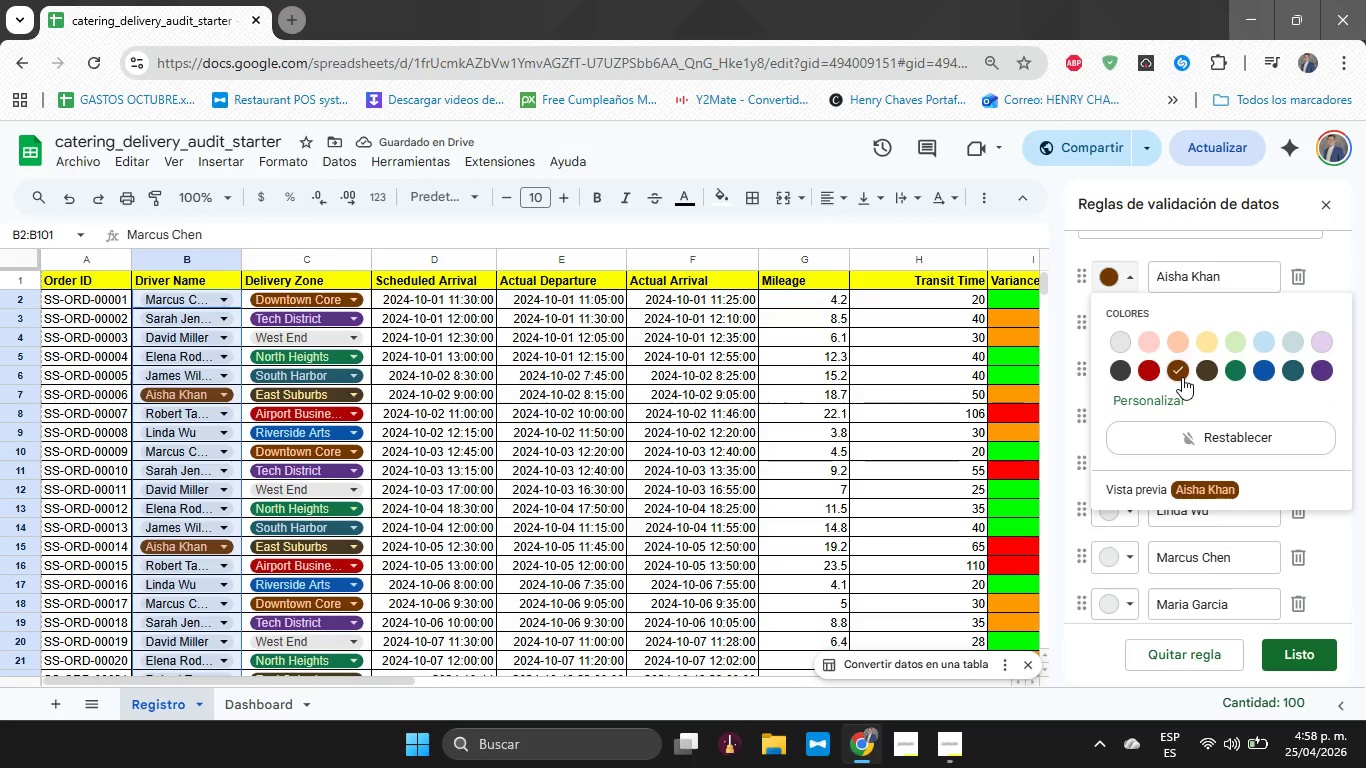 
left_click([1206, 375])
 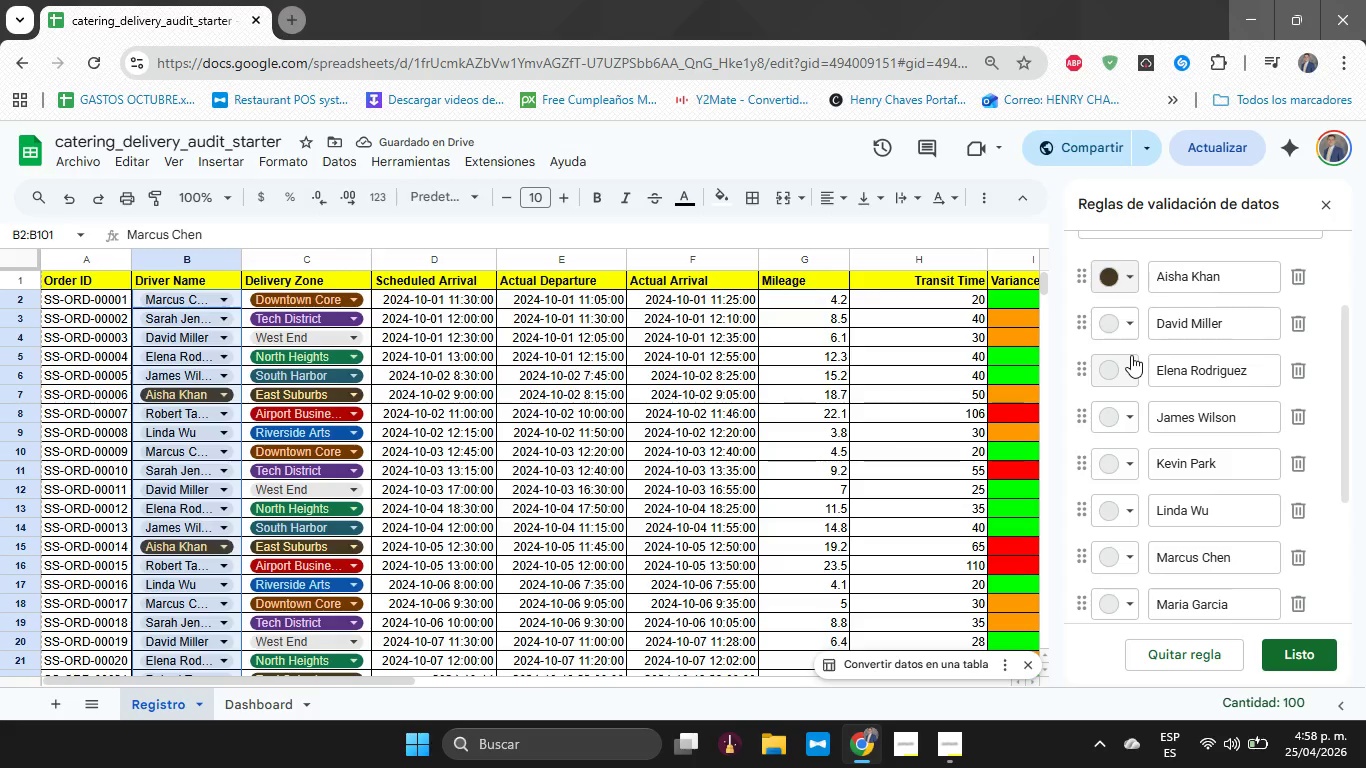 
left_click([1123, 323])
 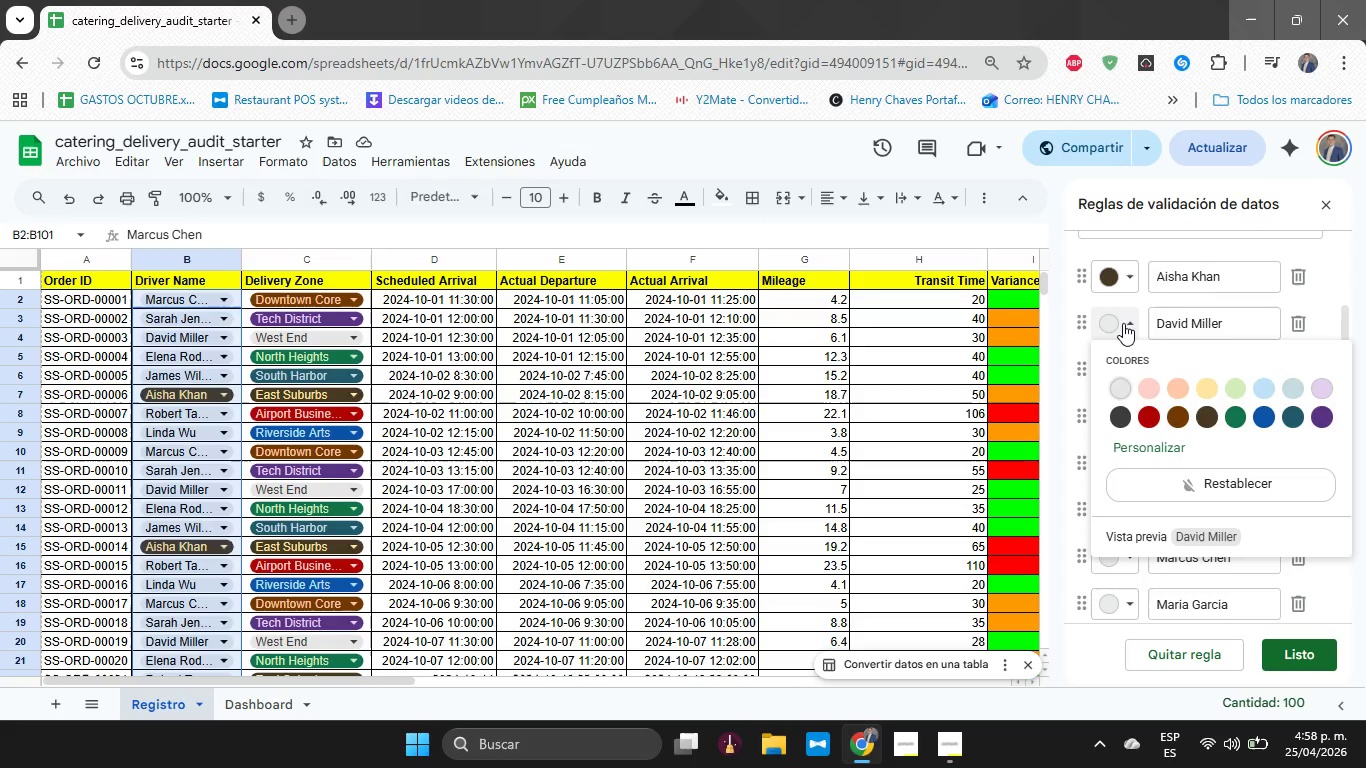 
wait(5.16)
 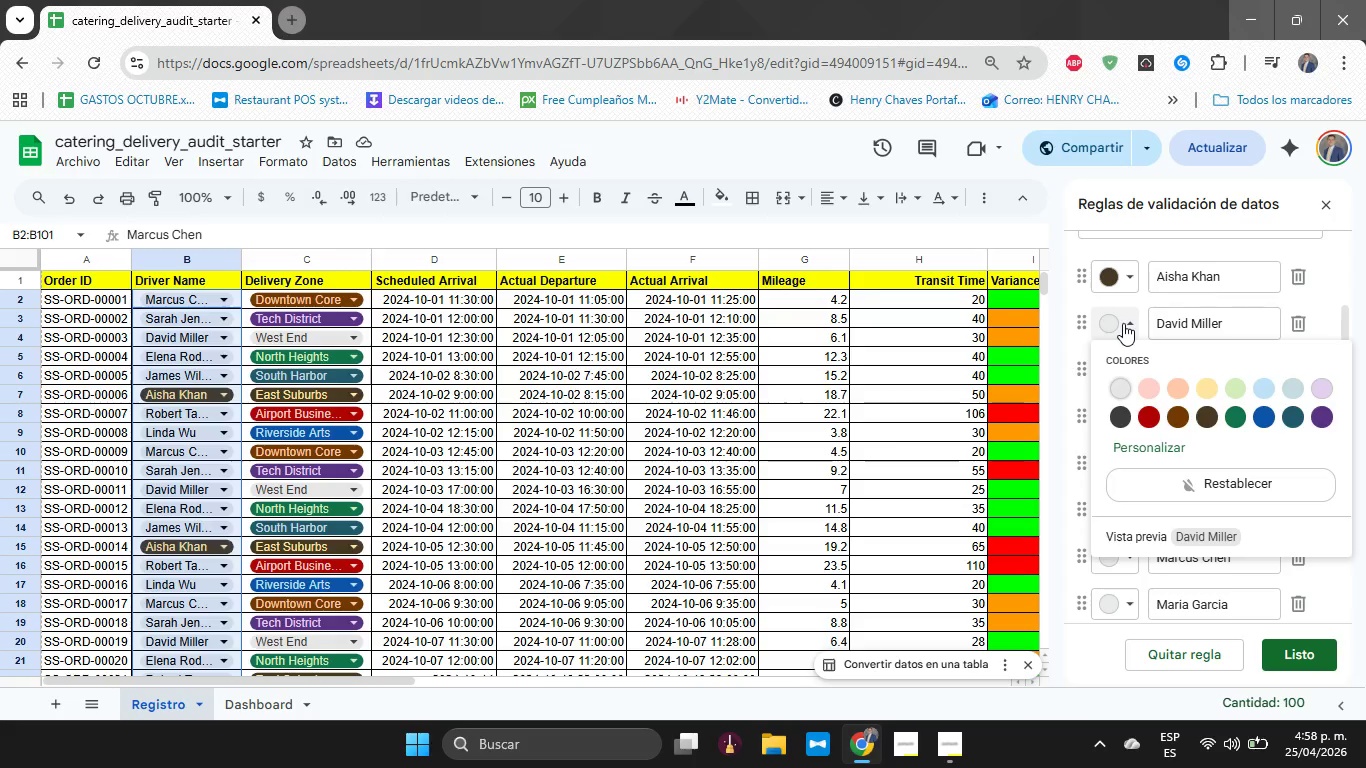 
left_click([1119, 387])
 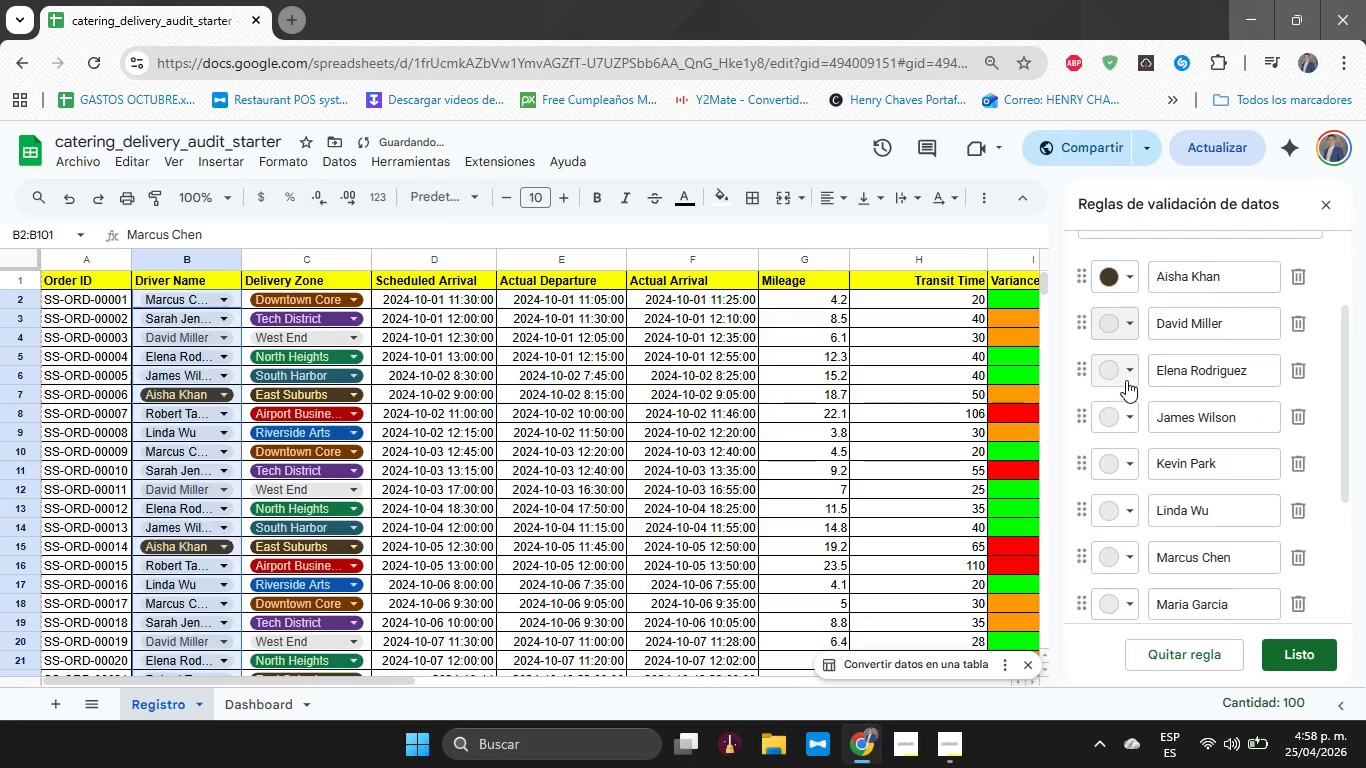 
left_click([1129, 377])
 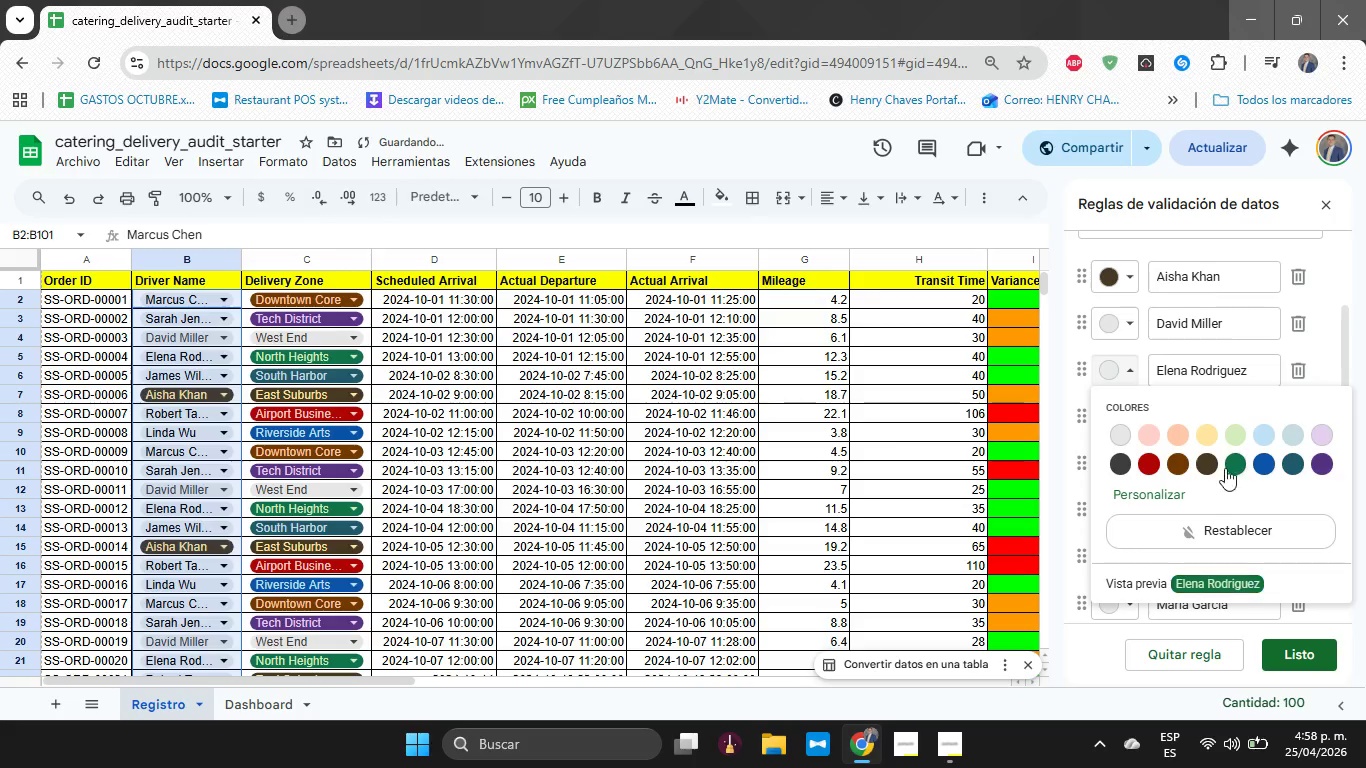 
left_click([1236, 464])
 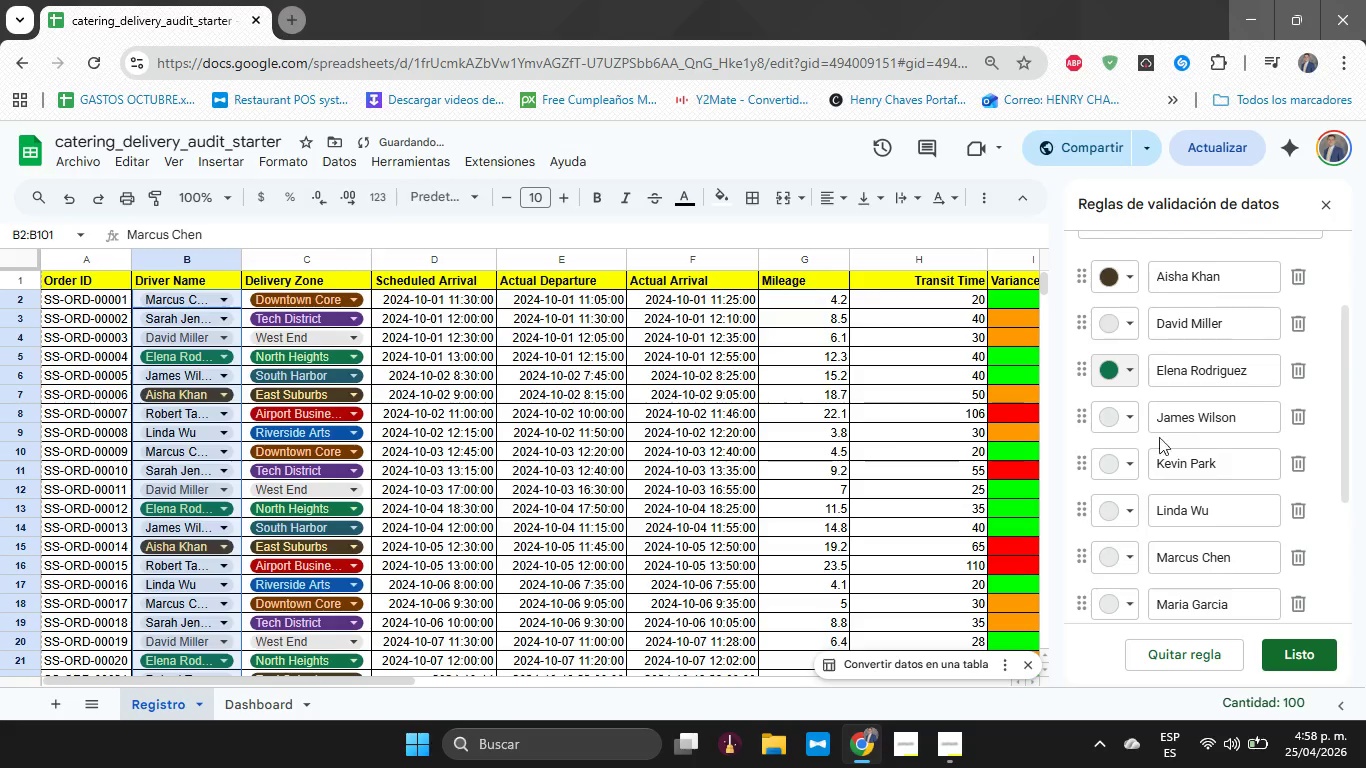 
left_click([1126, 423])
 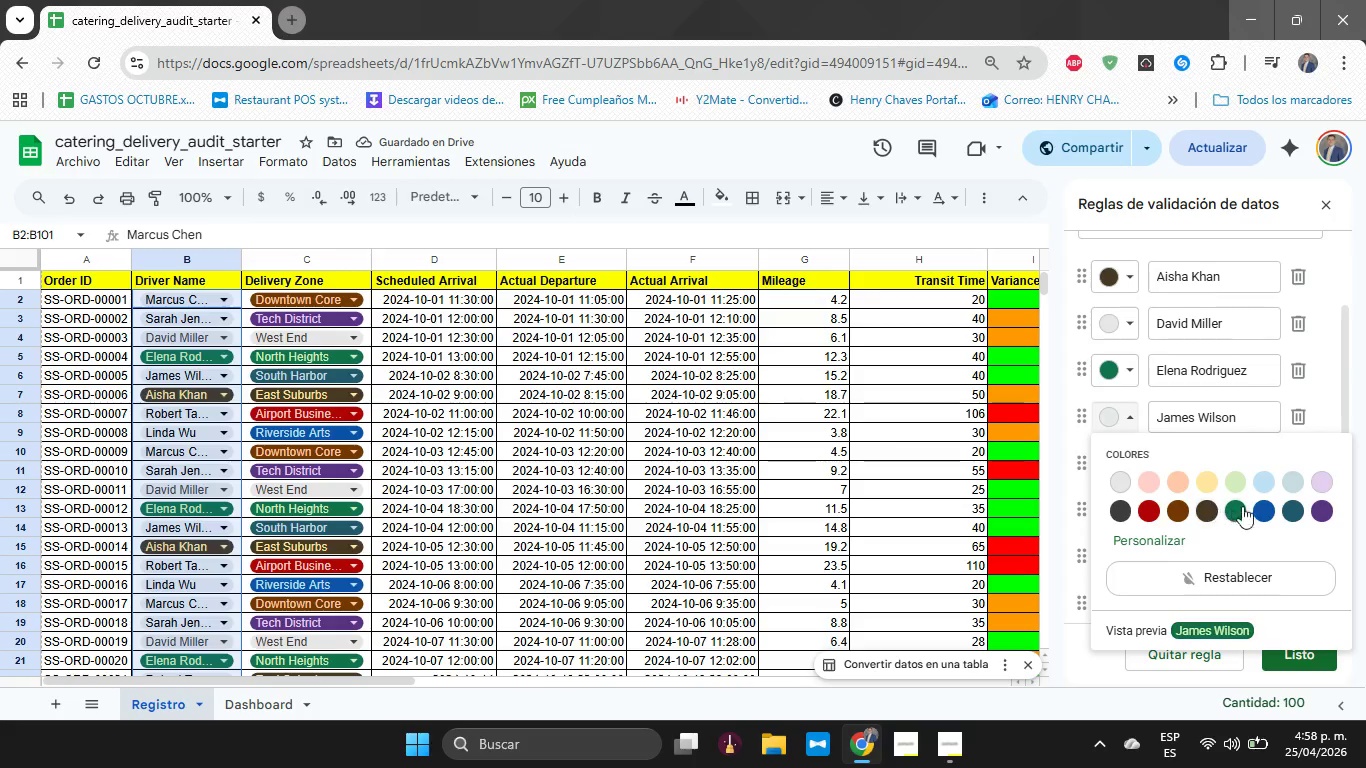 
left_click([1255, 509])
 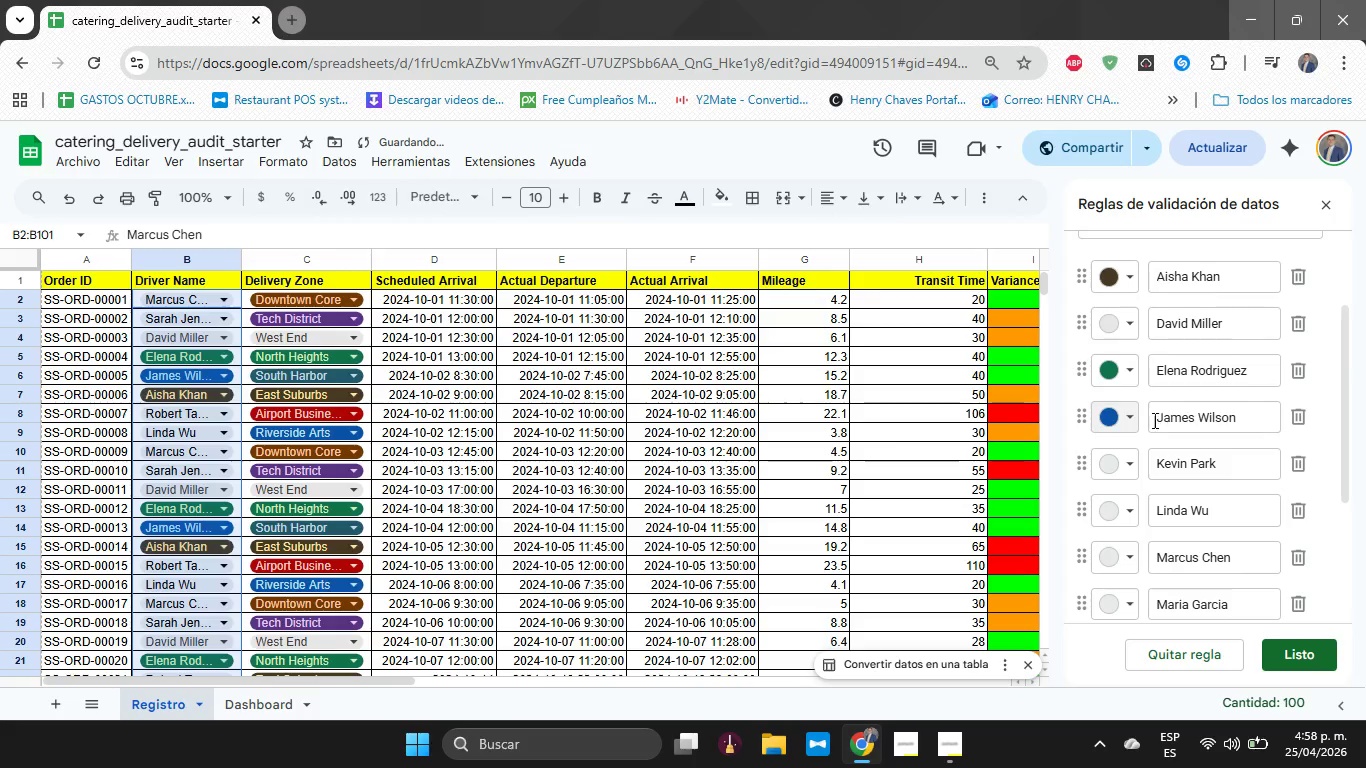 
left_click([1139, 424])
 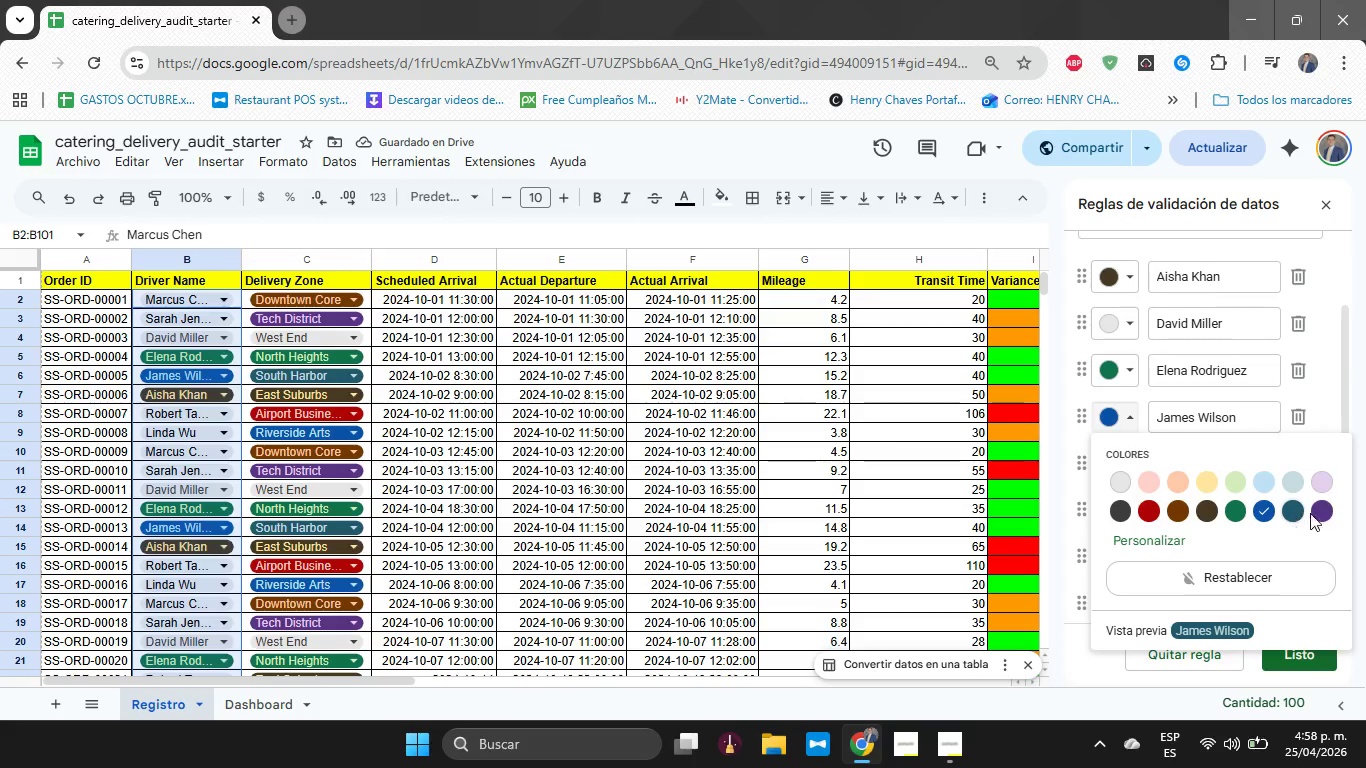 
left_click([1297, 509])
 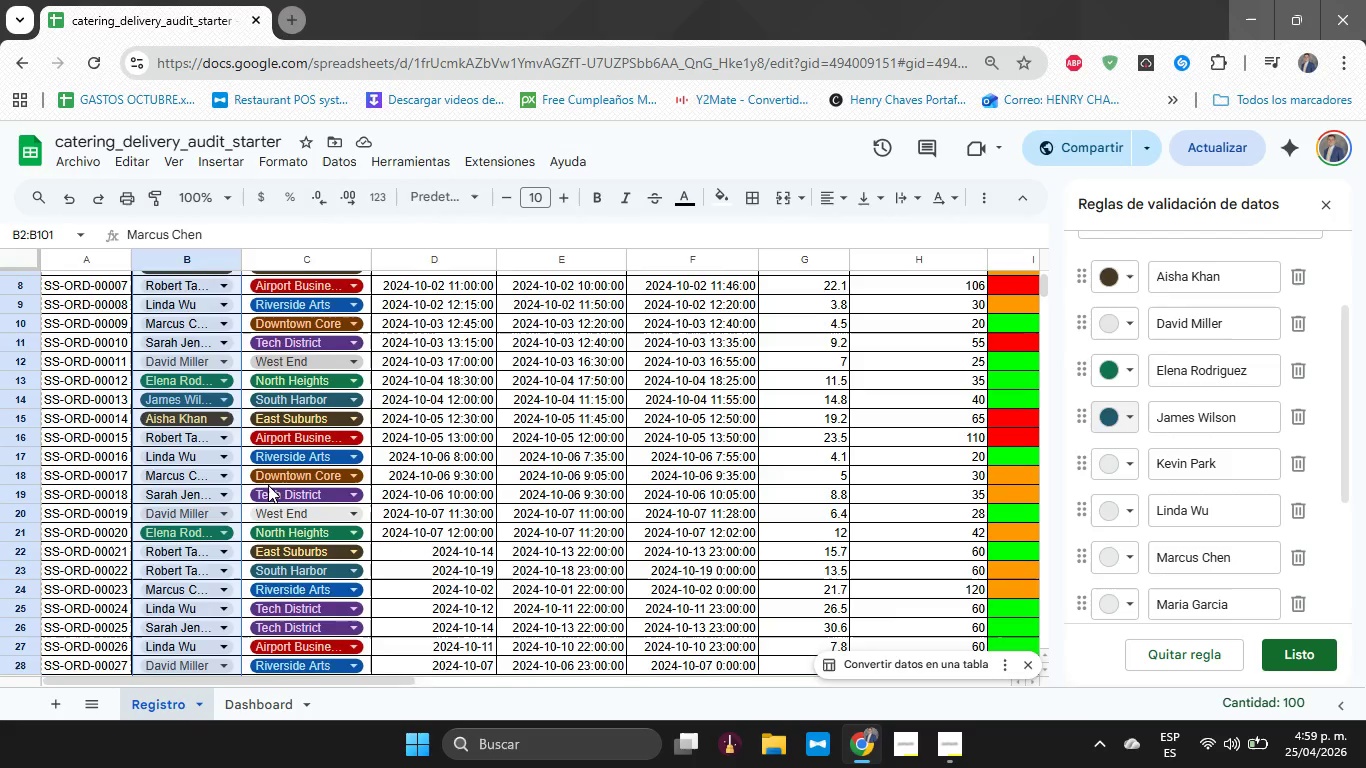 
wait(15.89)
 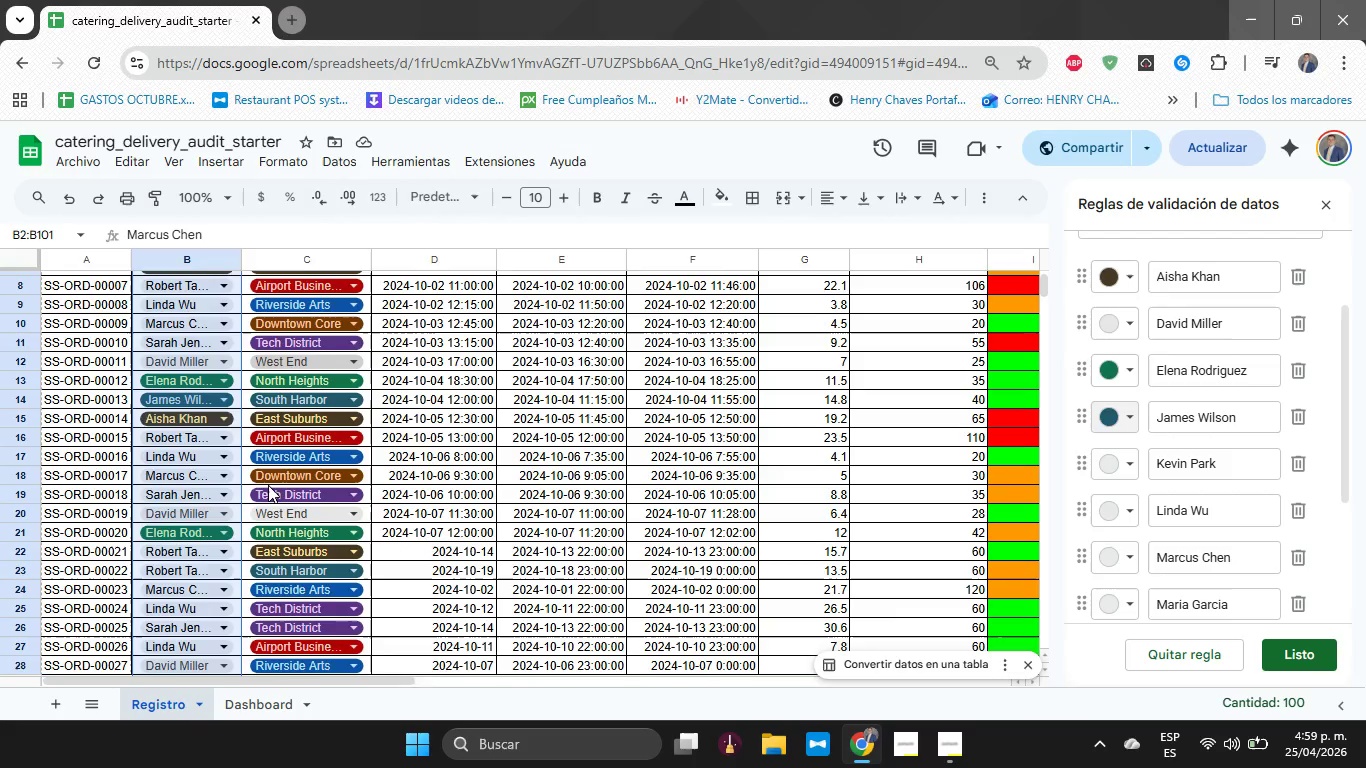 
left_click([1137, 464])
 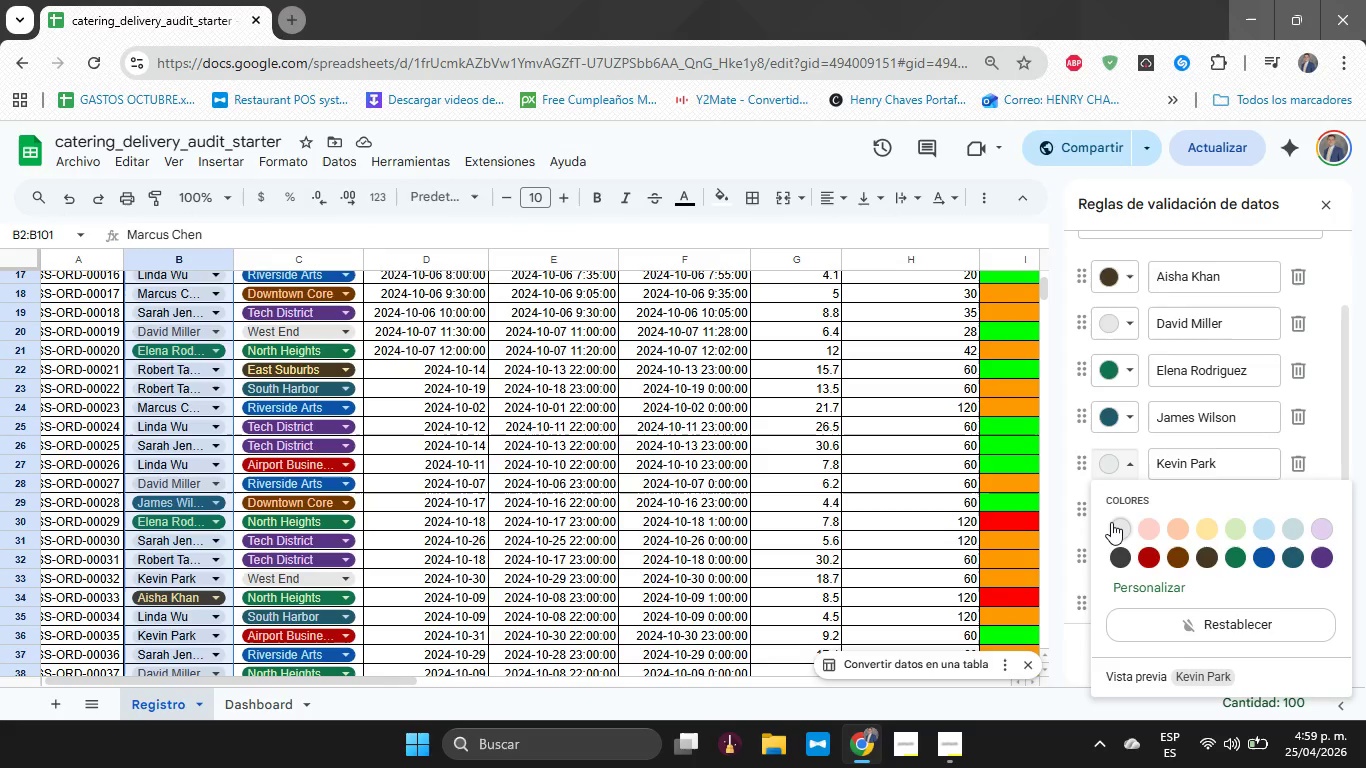 
left_click([1112, 521])
 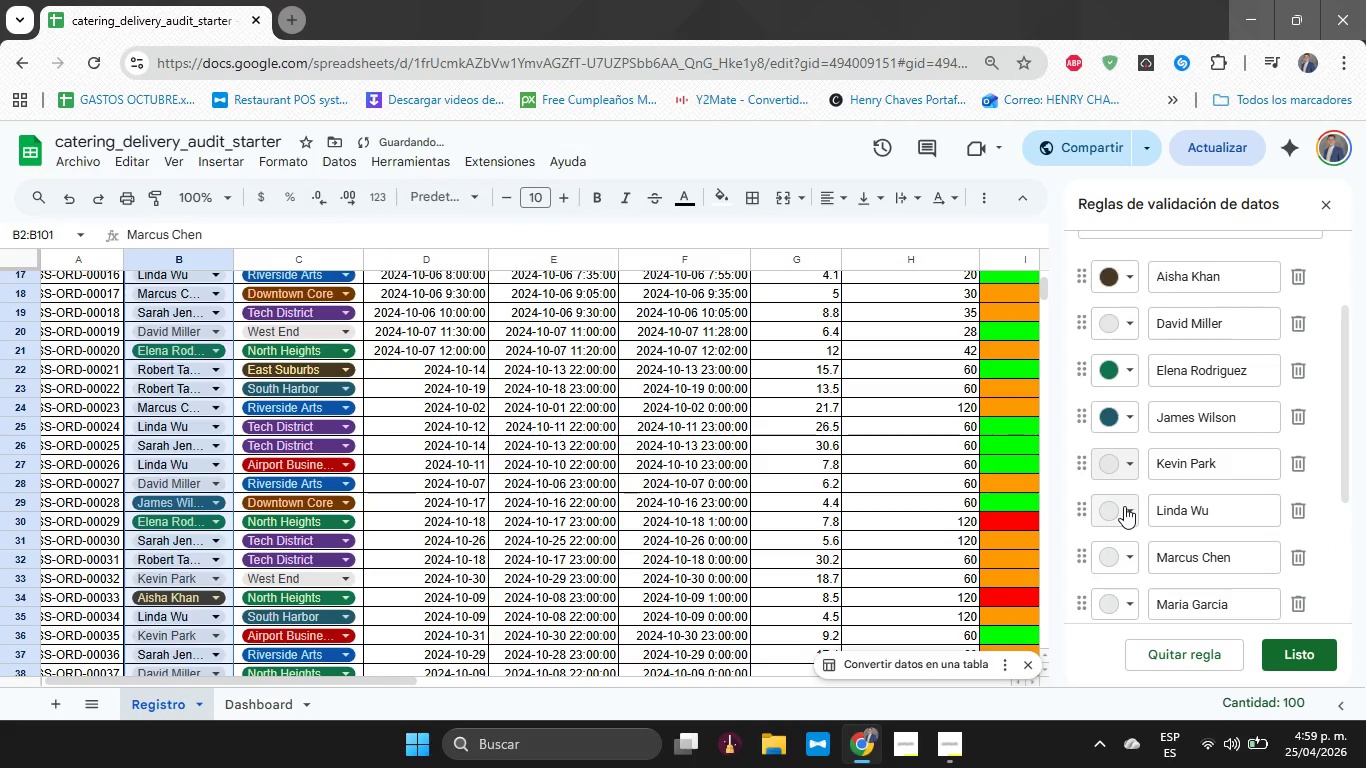 
left_click([1124, 506])
 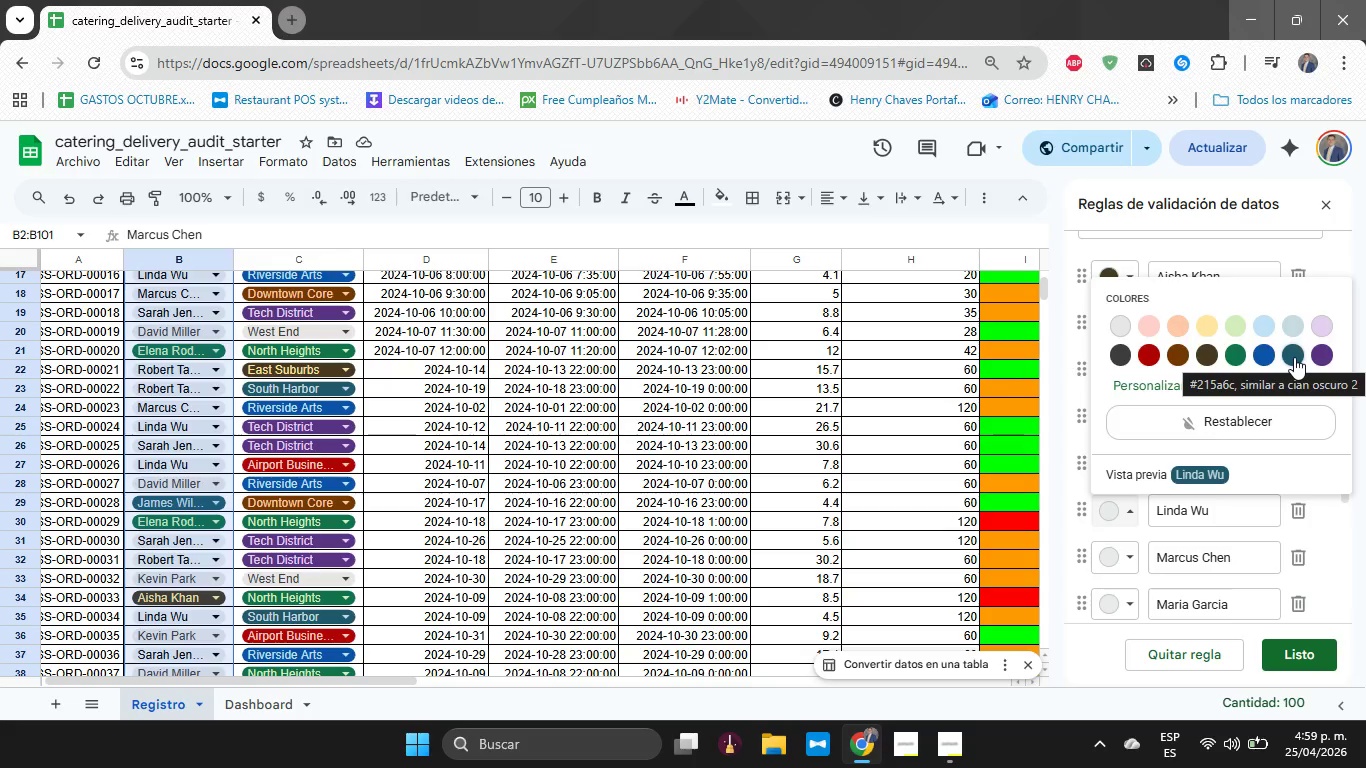 
left_click([1294, 357])
 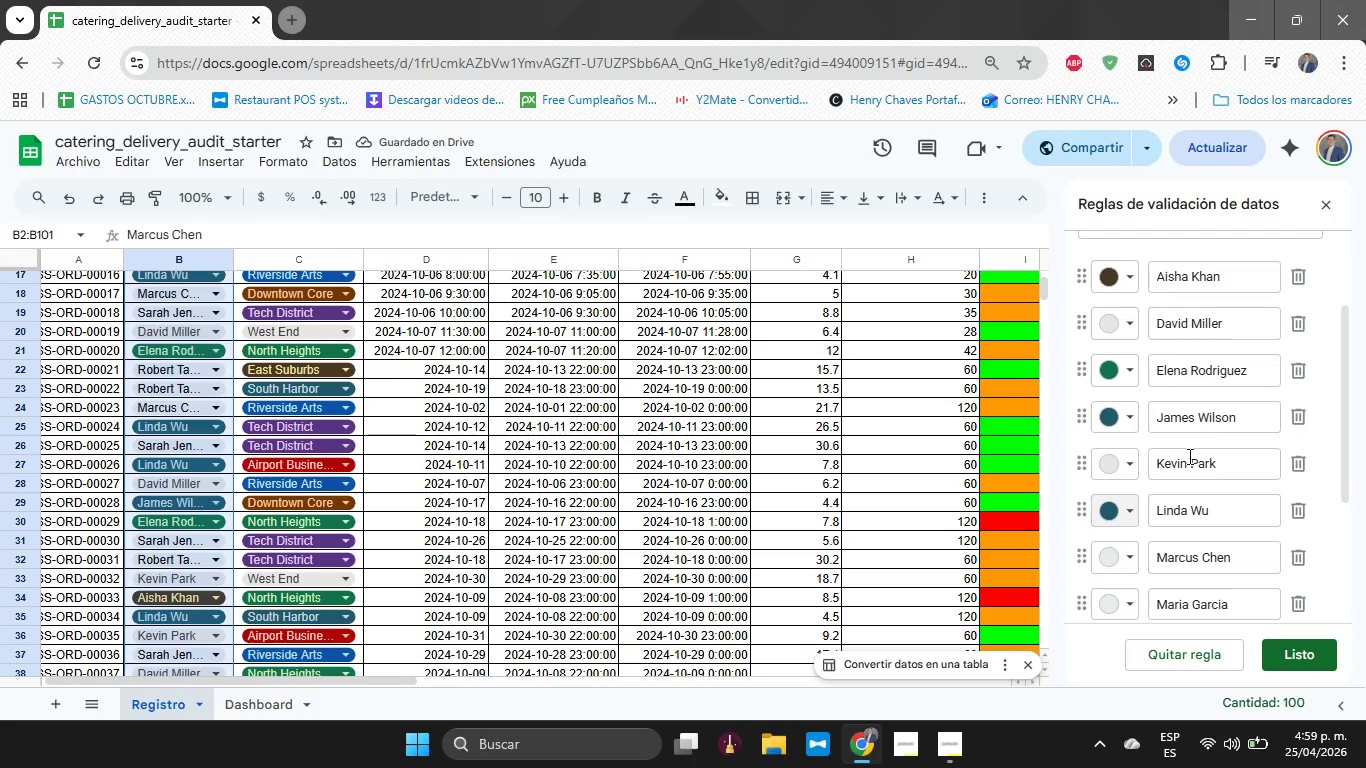 
wait(6.81)
 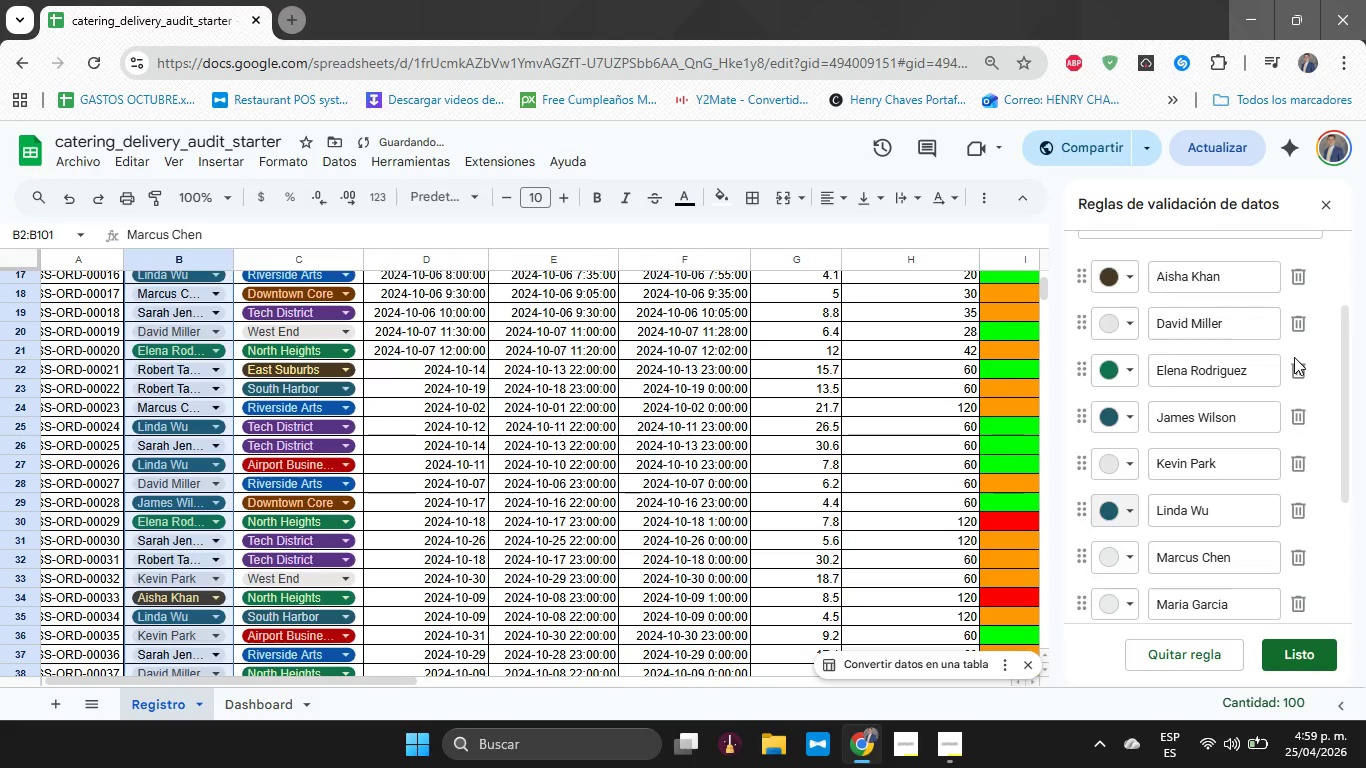 
mouse_move([1123, 554])
 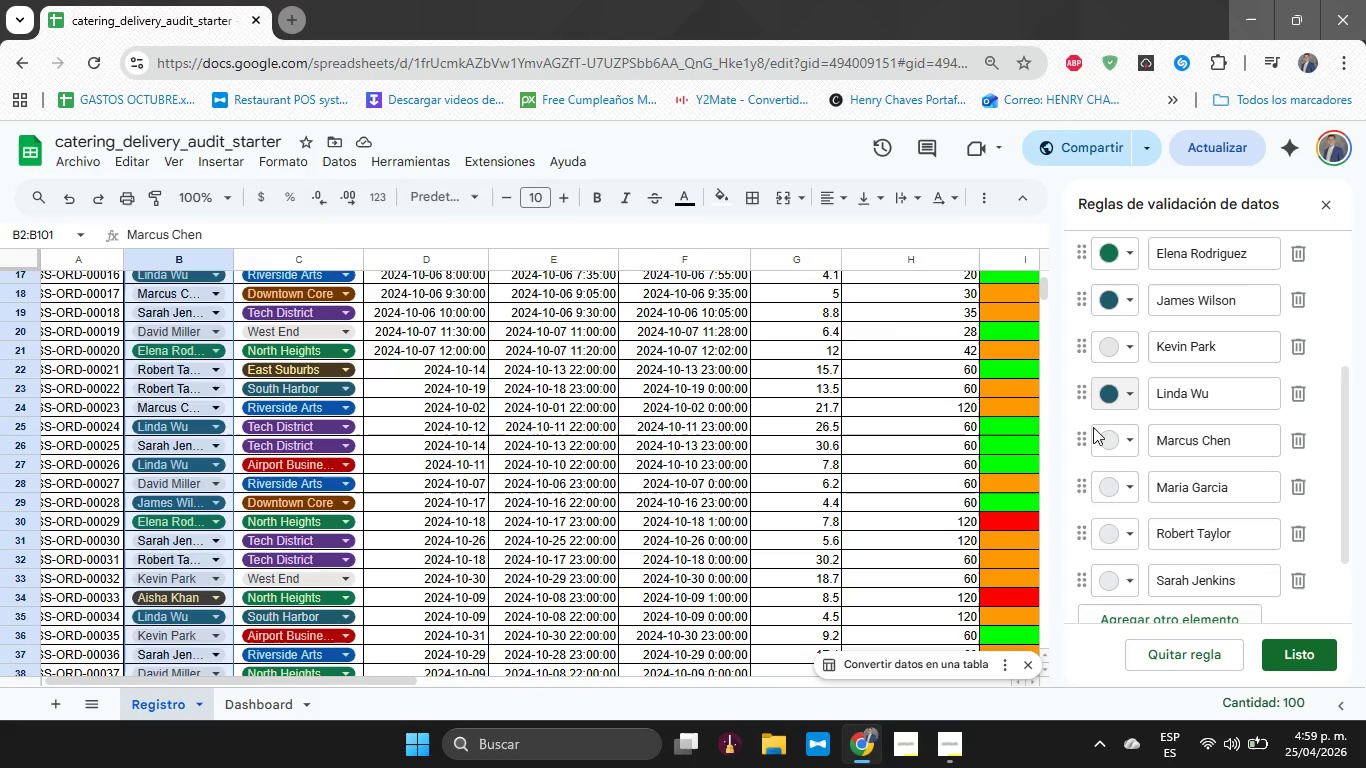 
left_click([1135, 440])
 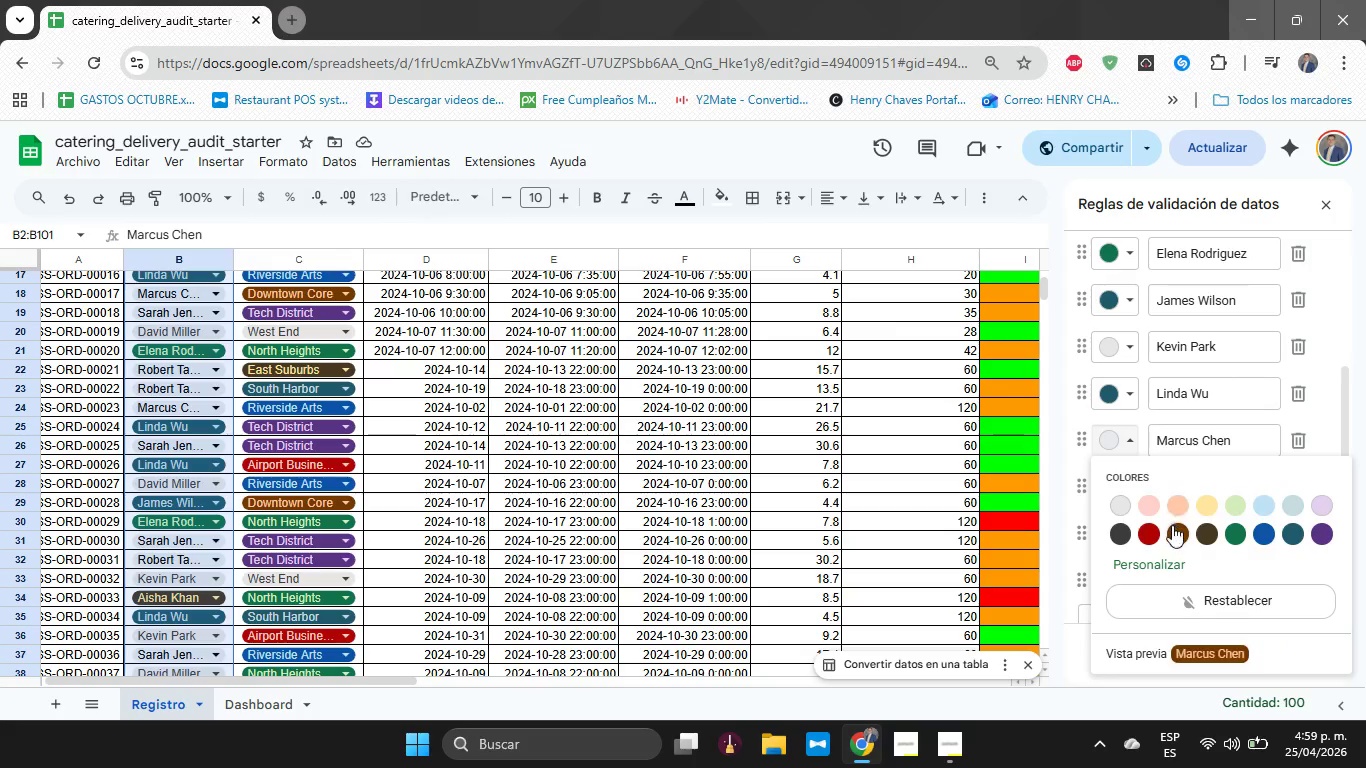 
left_click([1177, 531])
 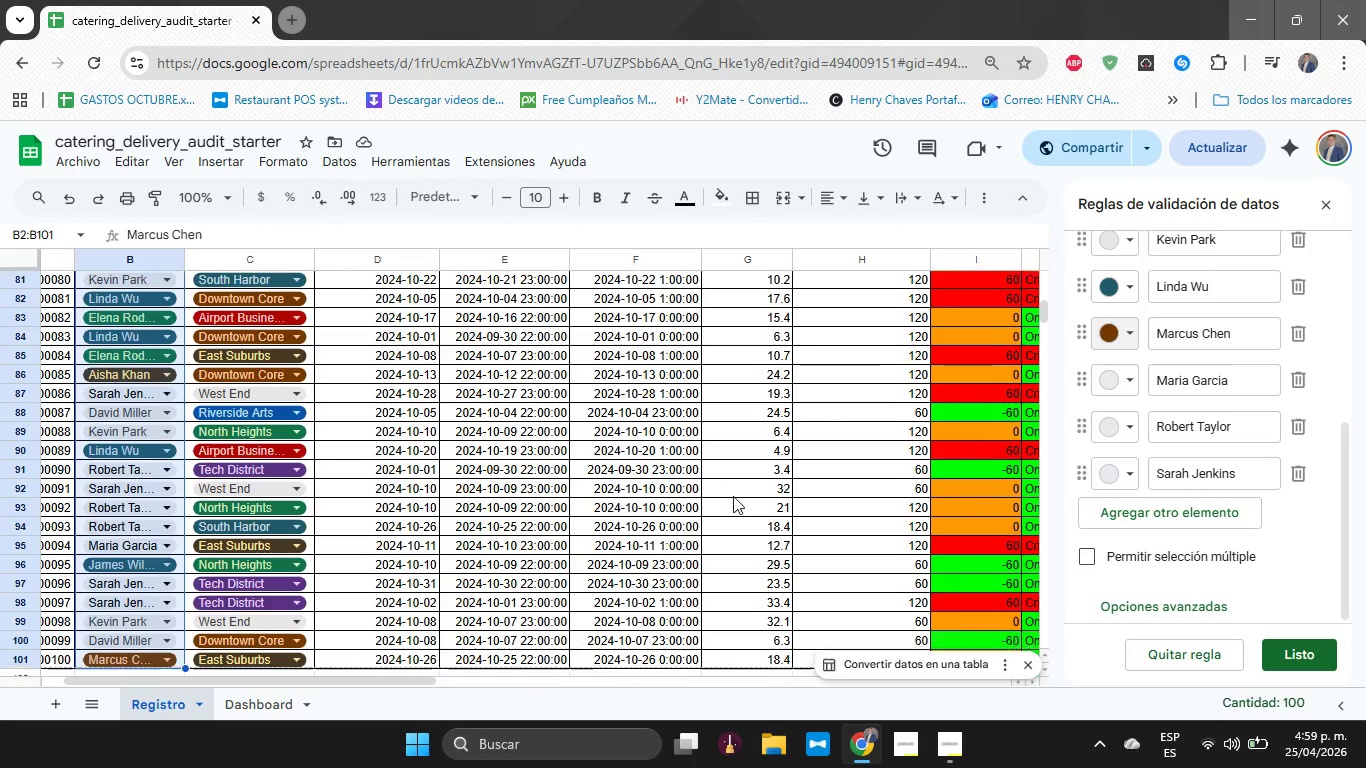 
wait(30.81)
 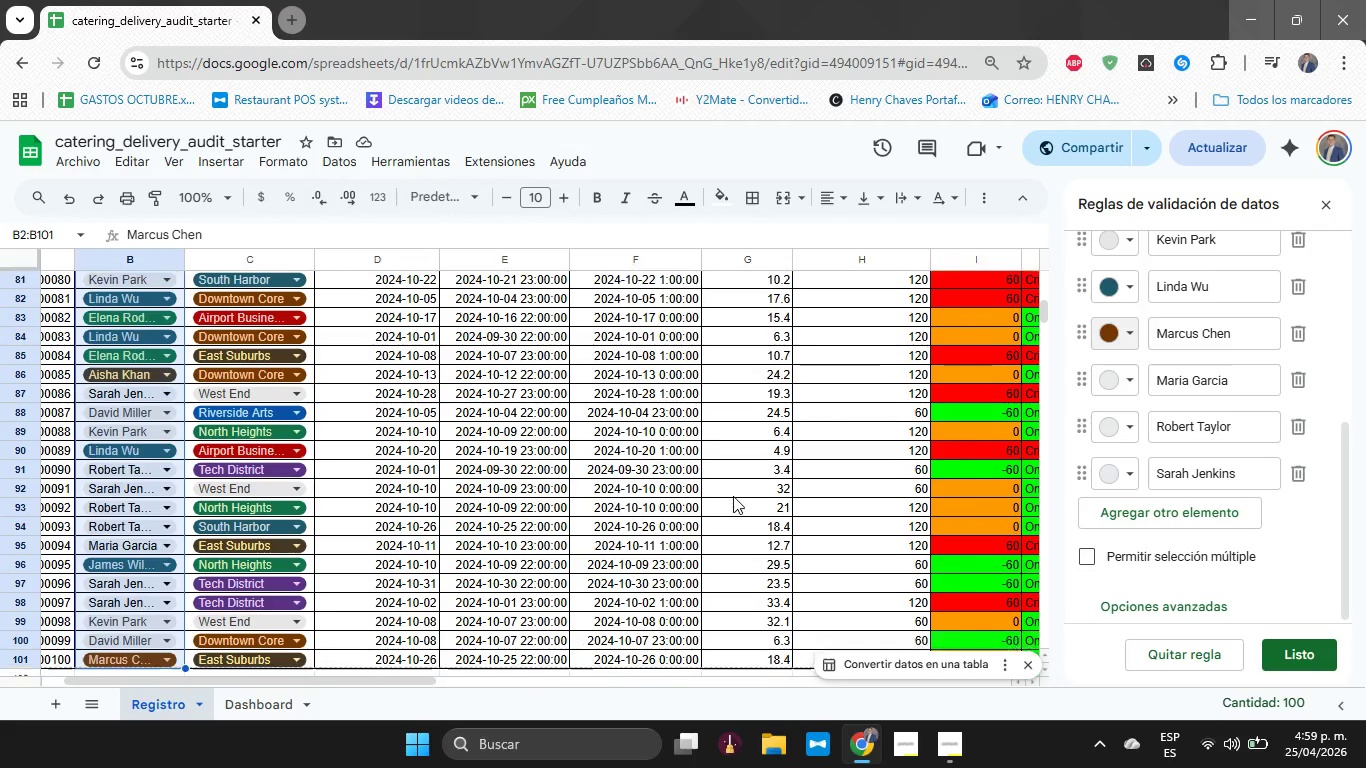 
left_click([1125, 387])
 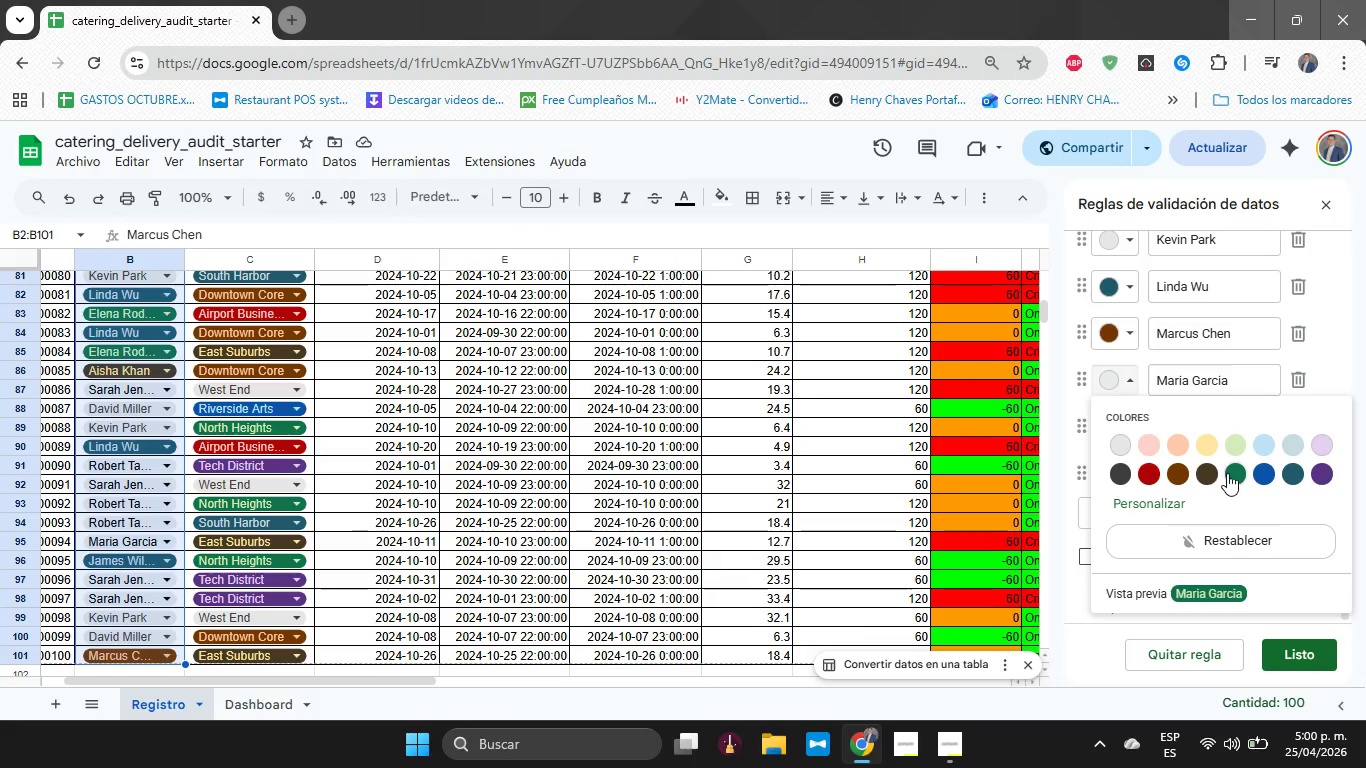 
left_click([1229, 472])
 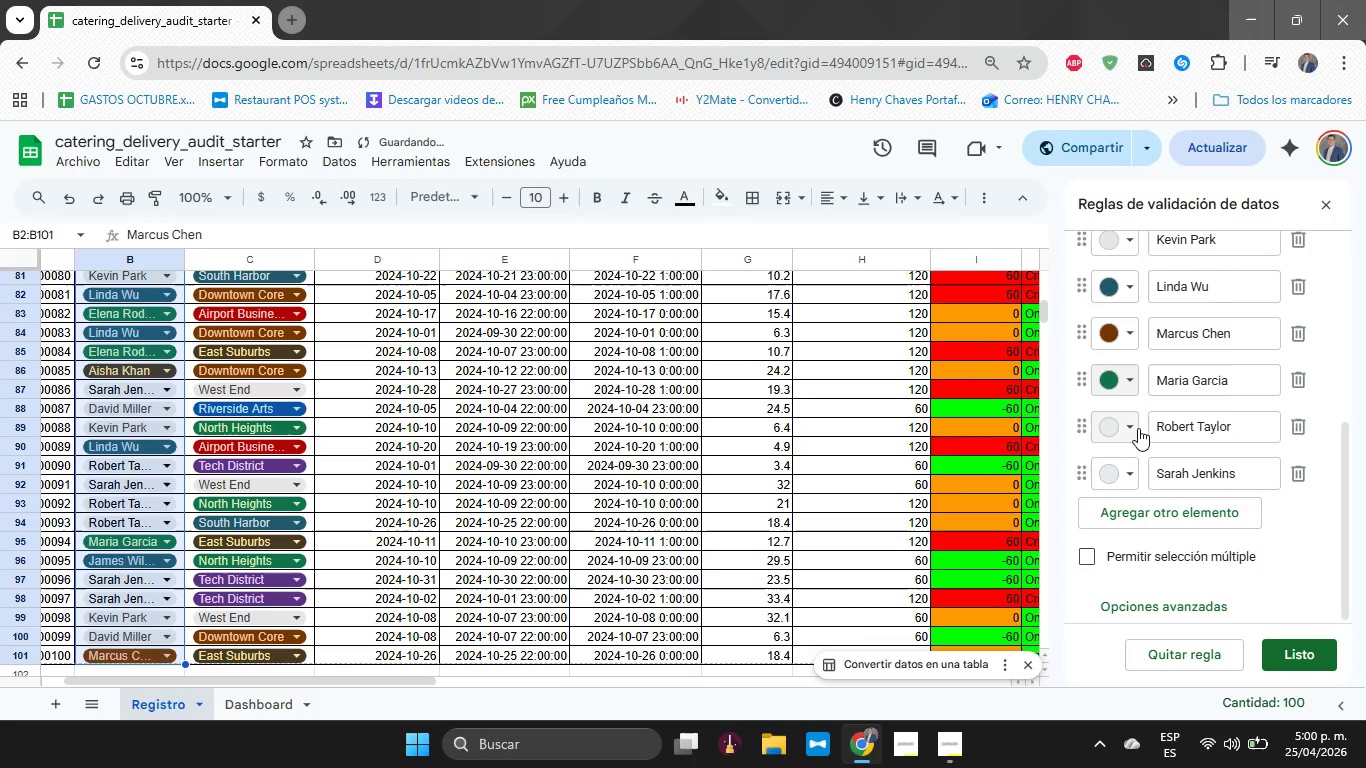 
left_click([1136, 430])
 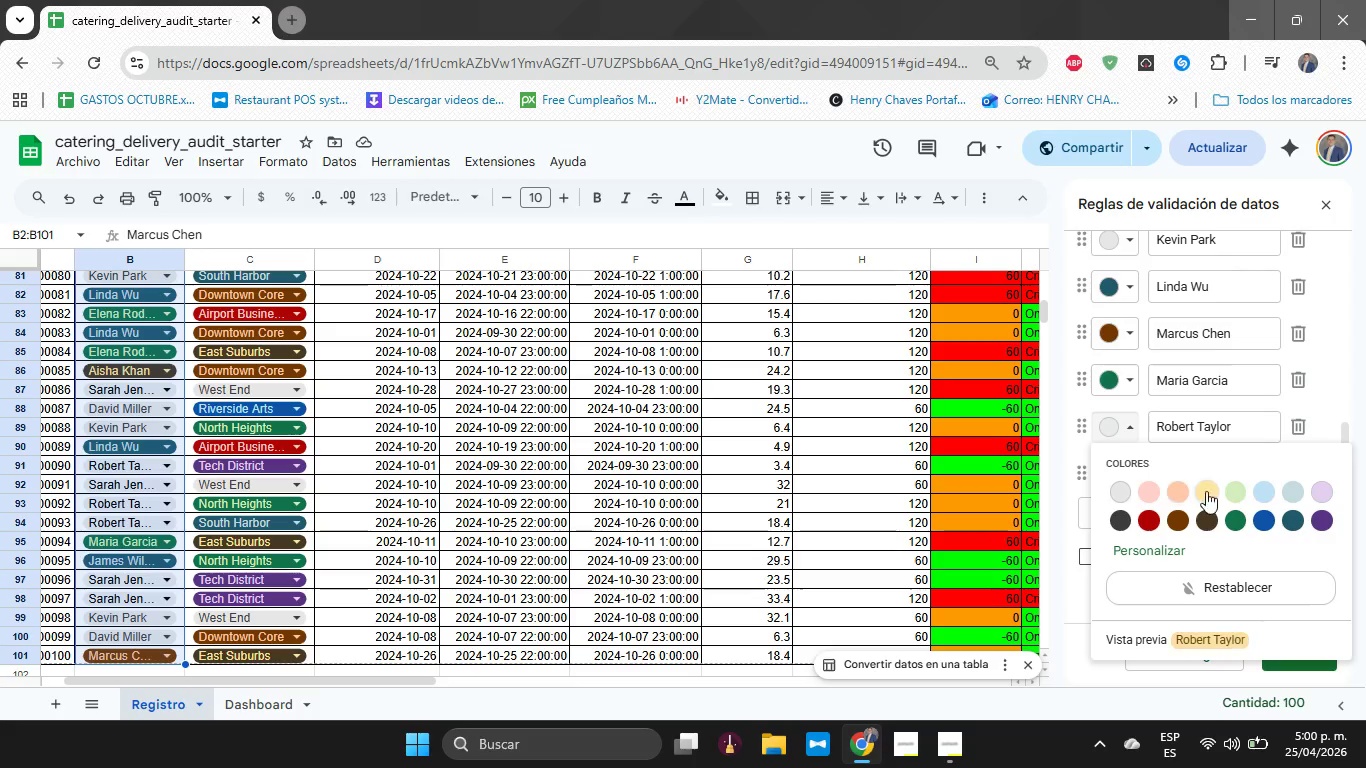 
left_click([1293, 519])
 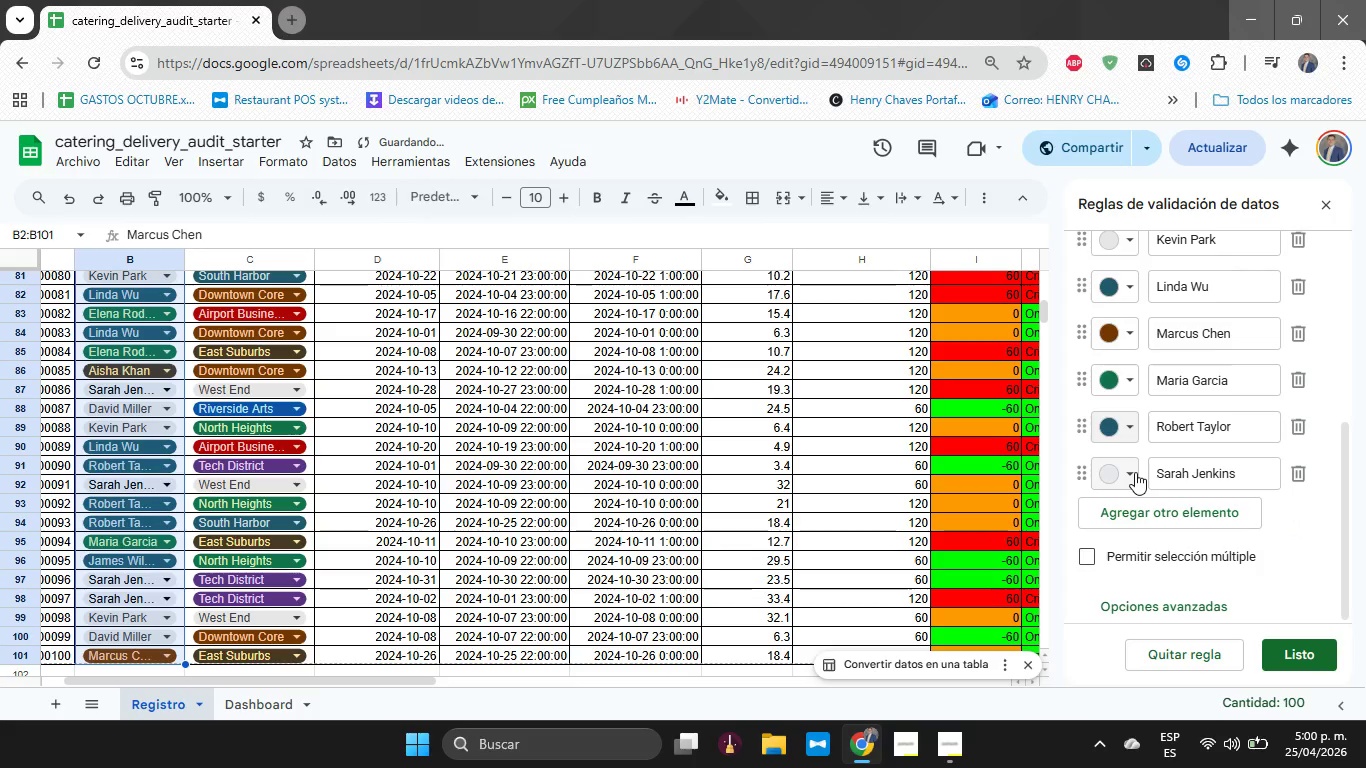 
left_click([1135, 472])
 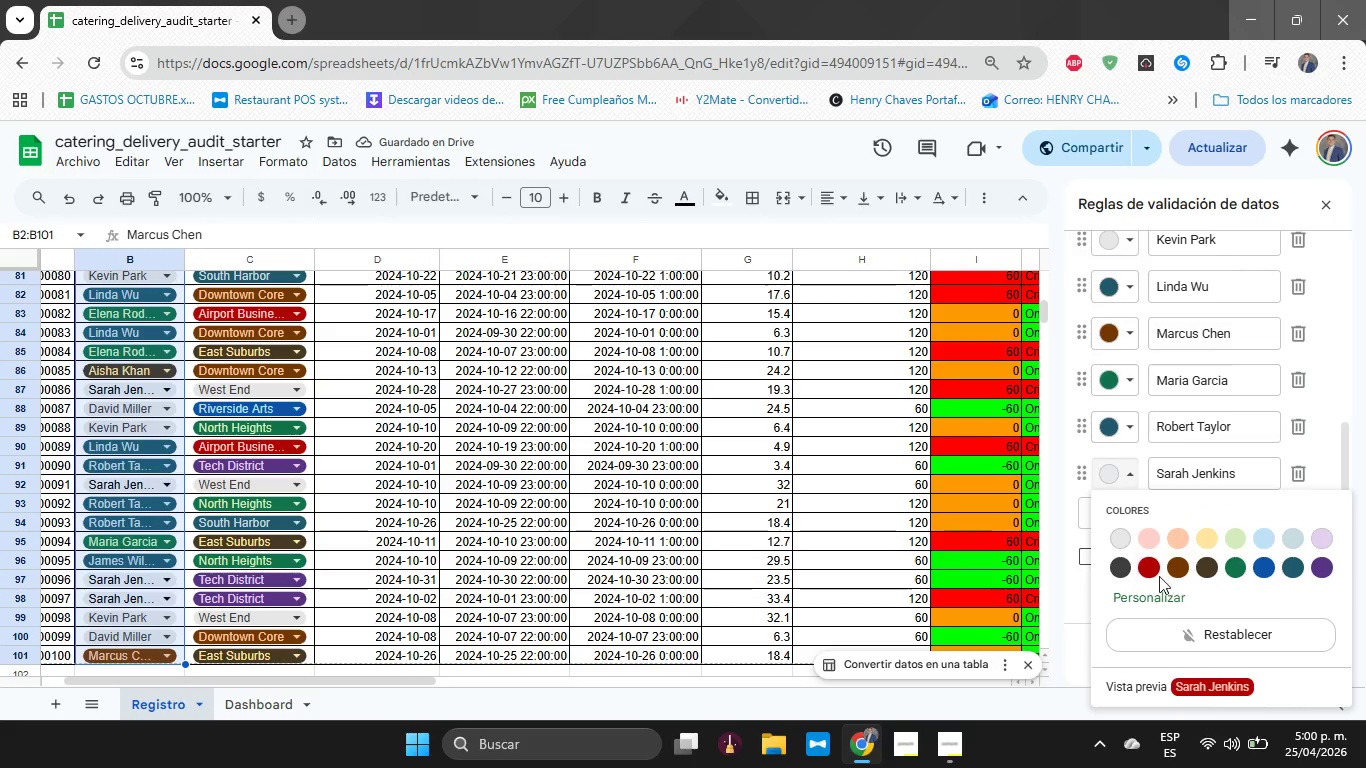 
left_click([1152, 572])
 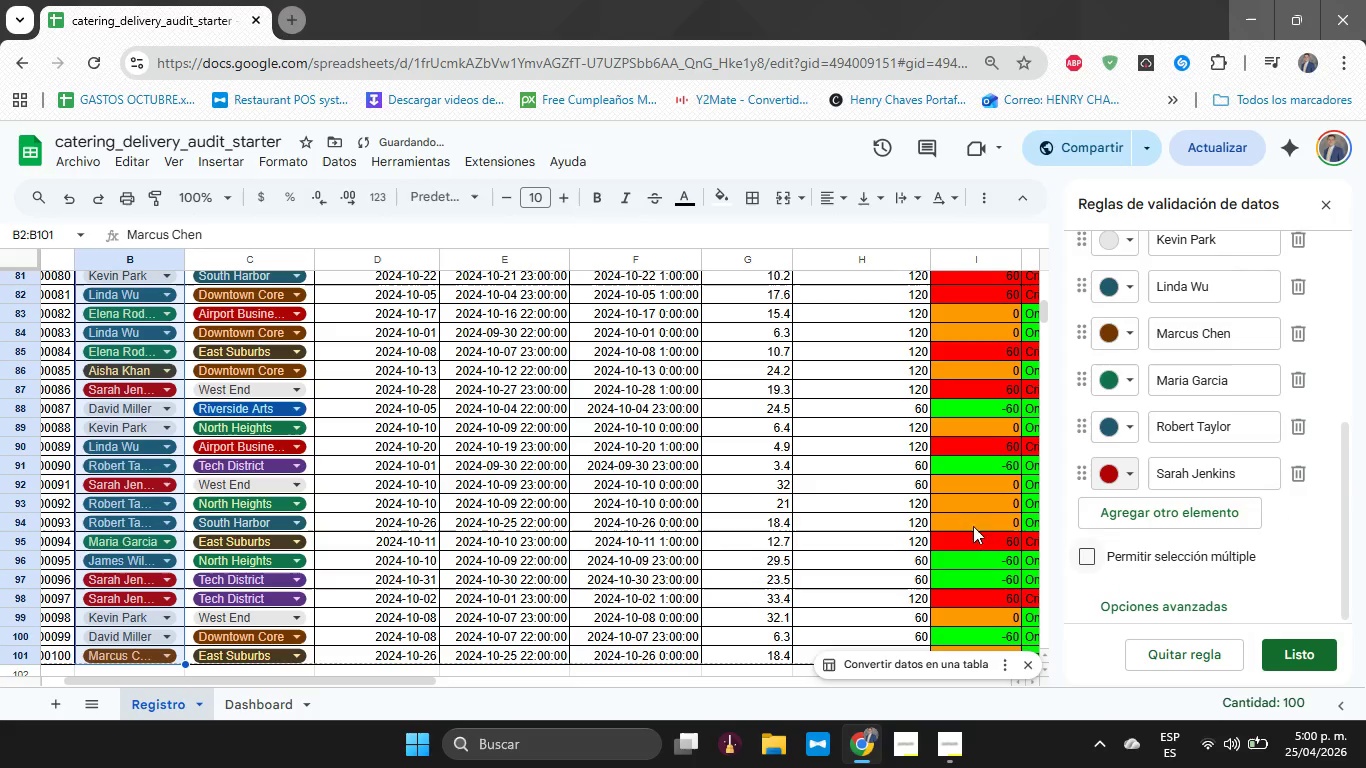 
mouse_move([794, 501])
 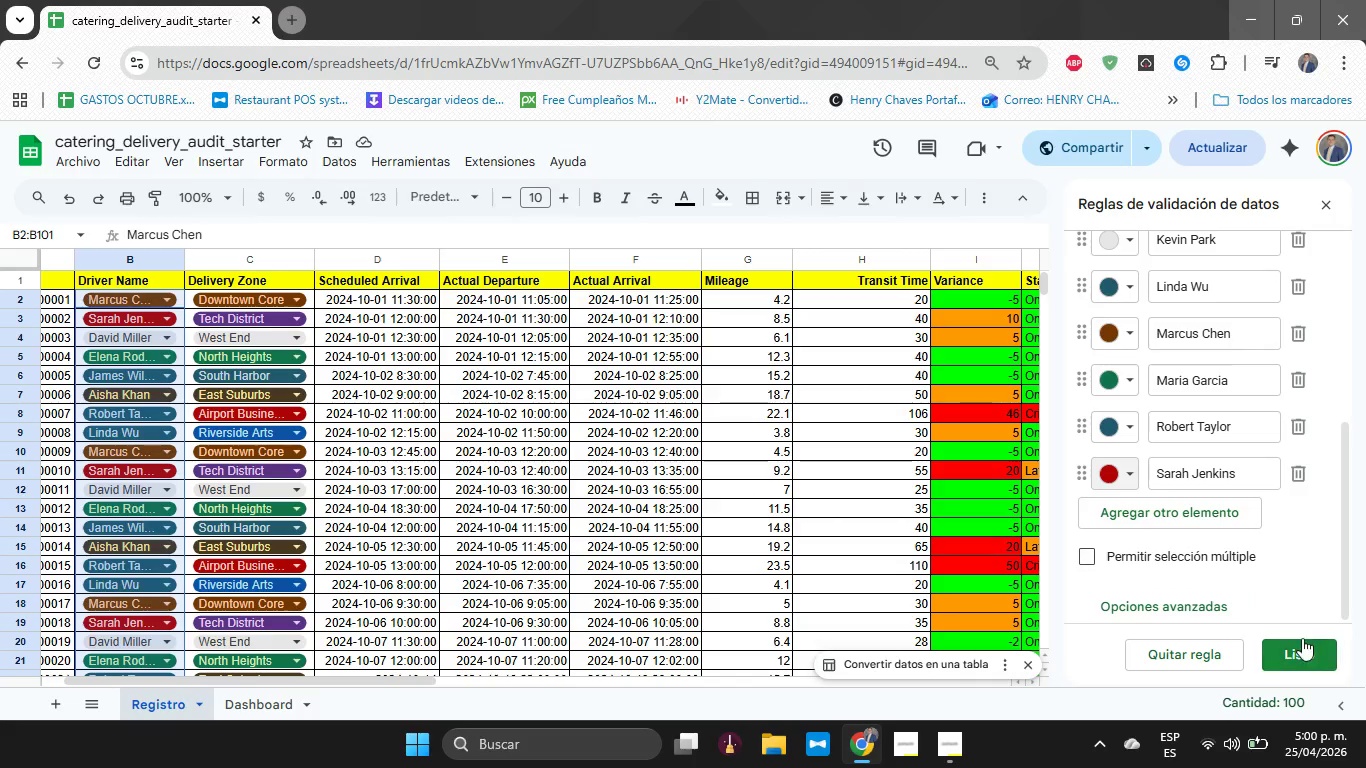 
left_click([1297, 645])
 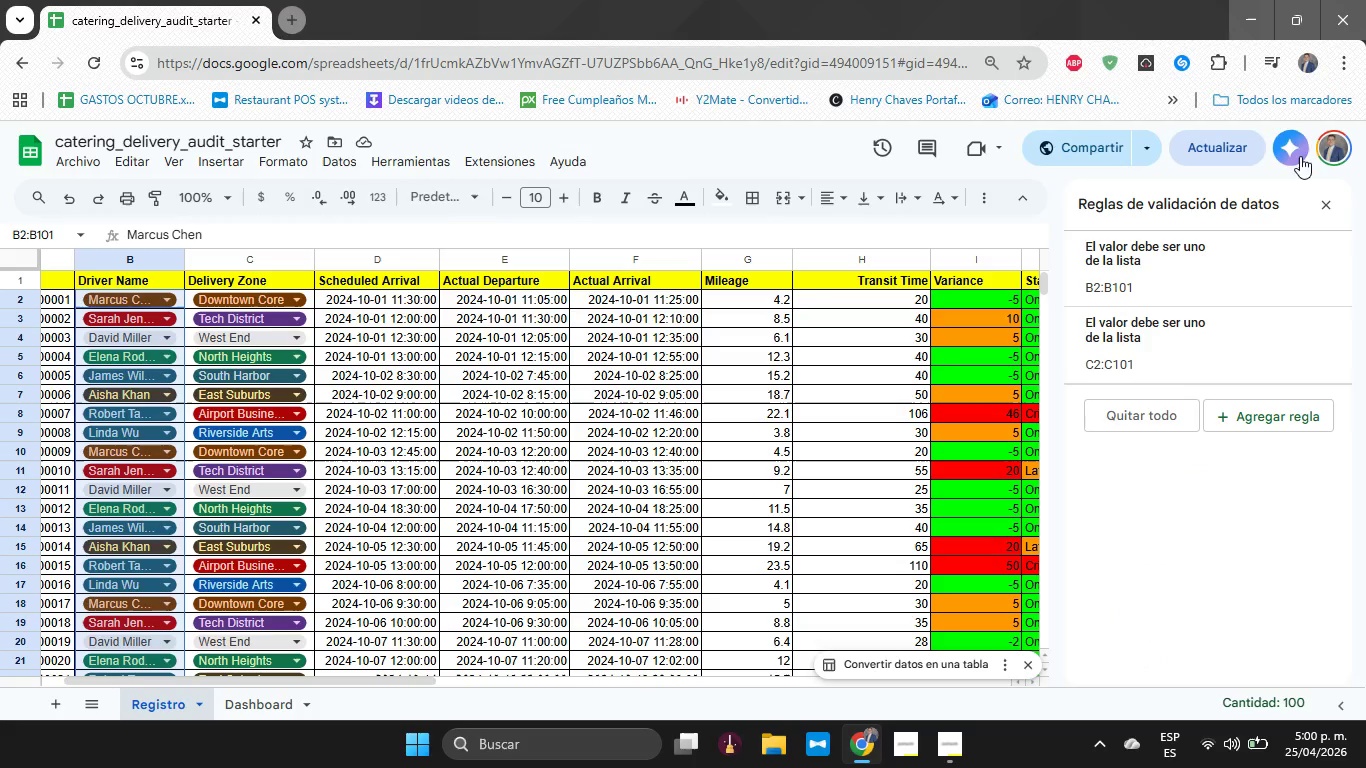 
left_click([1321, 208])
 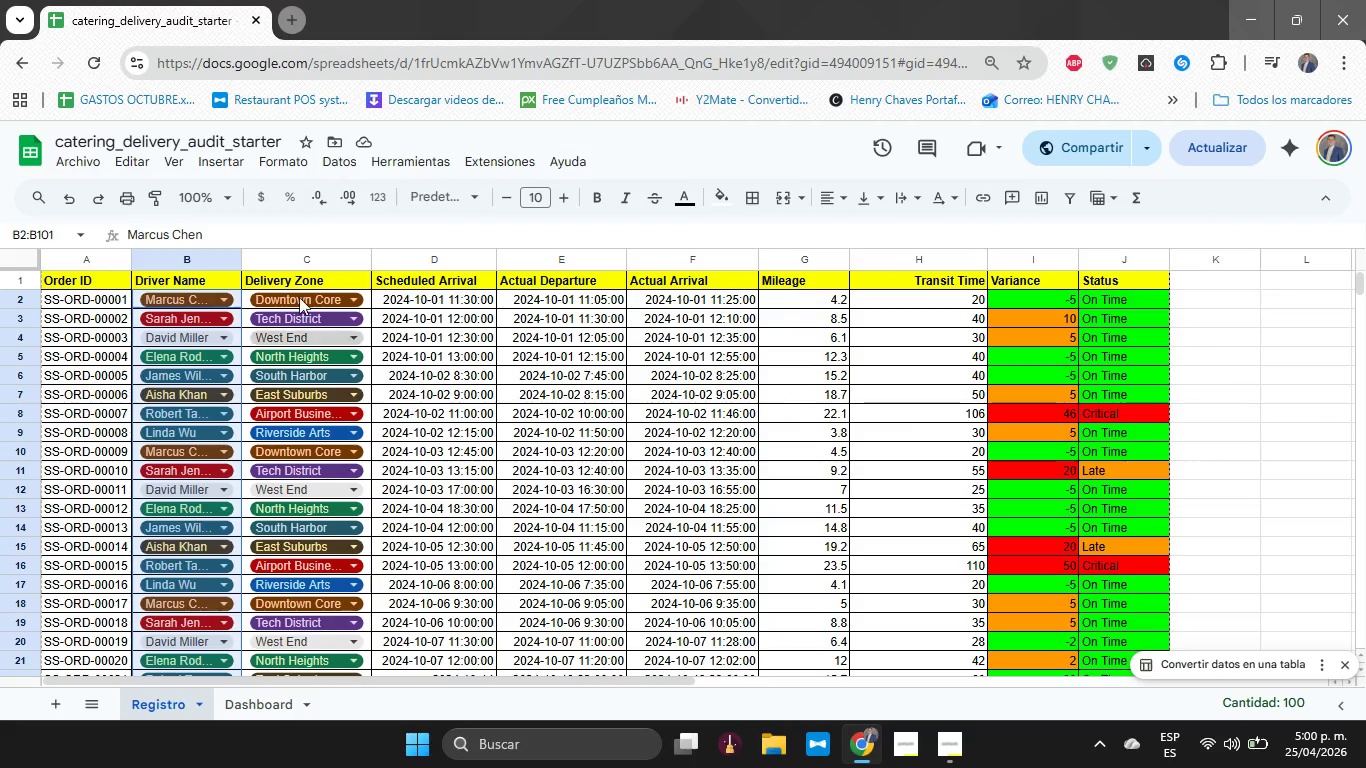 
left_click([224, 295])
 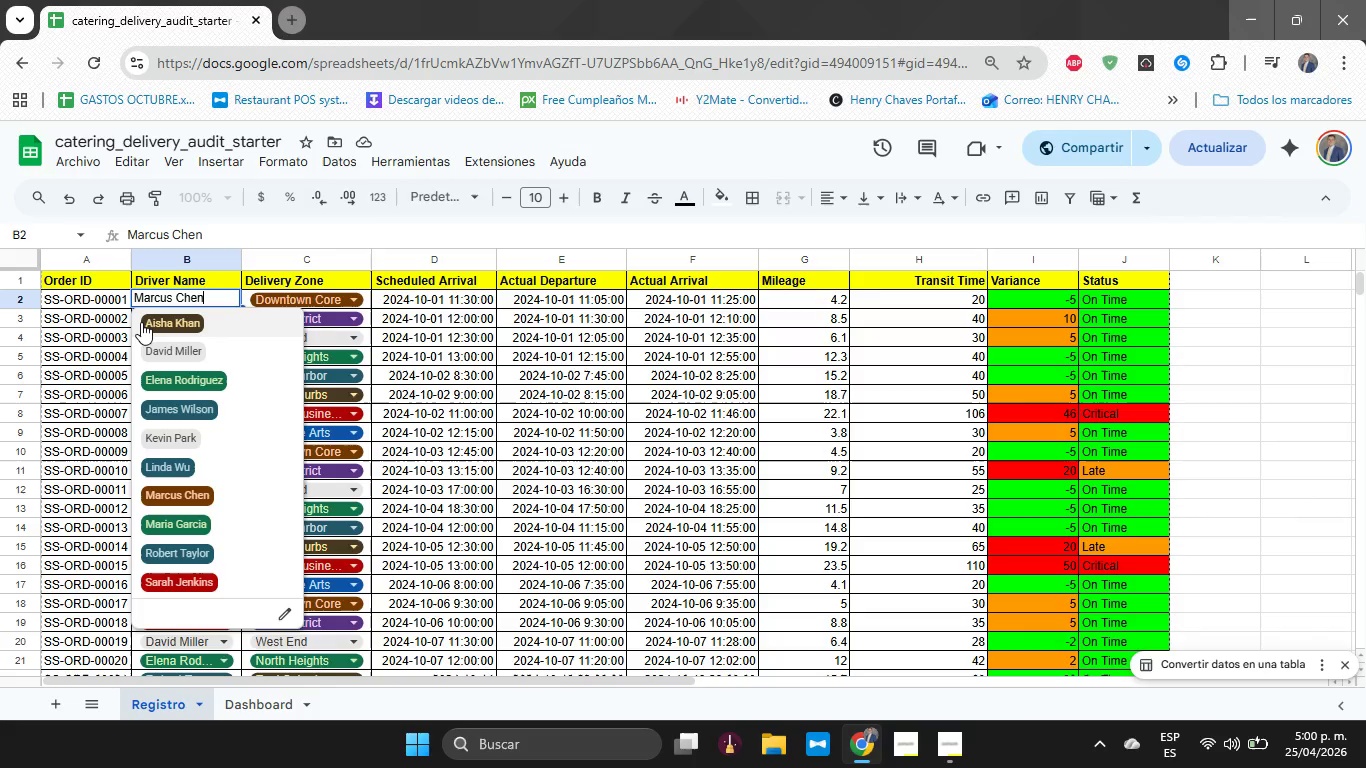 
left_click_drag(start_coordinate=[132, 322], to_coordinate=[234, 581])
 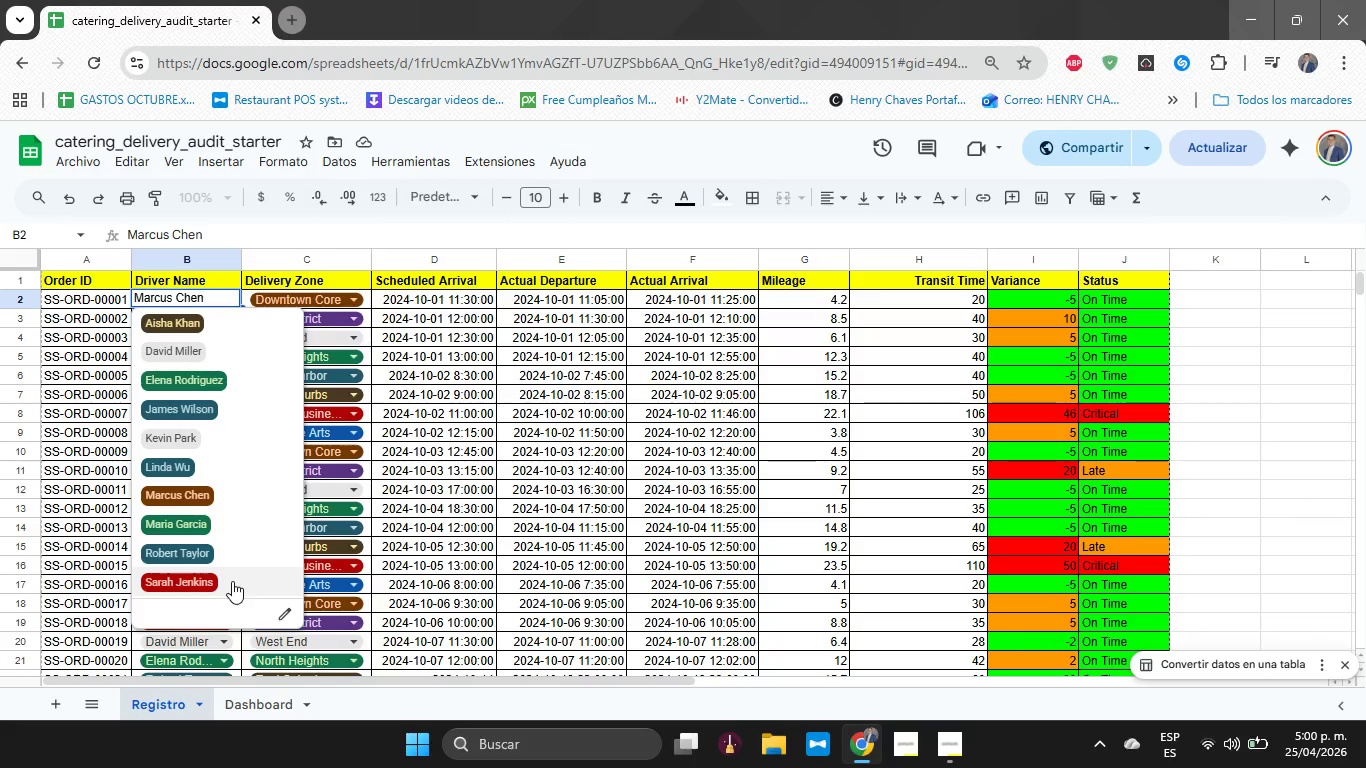 
left_click_drag(start_coordinate=[232, 581], to_coordinate=[159, 323])
 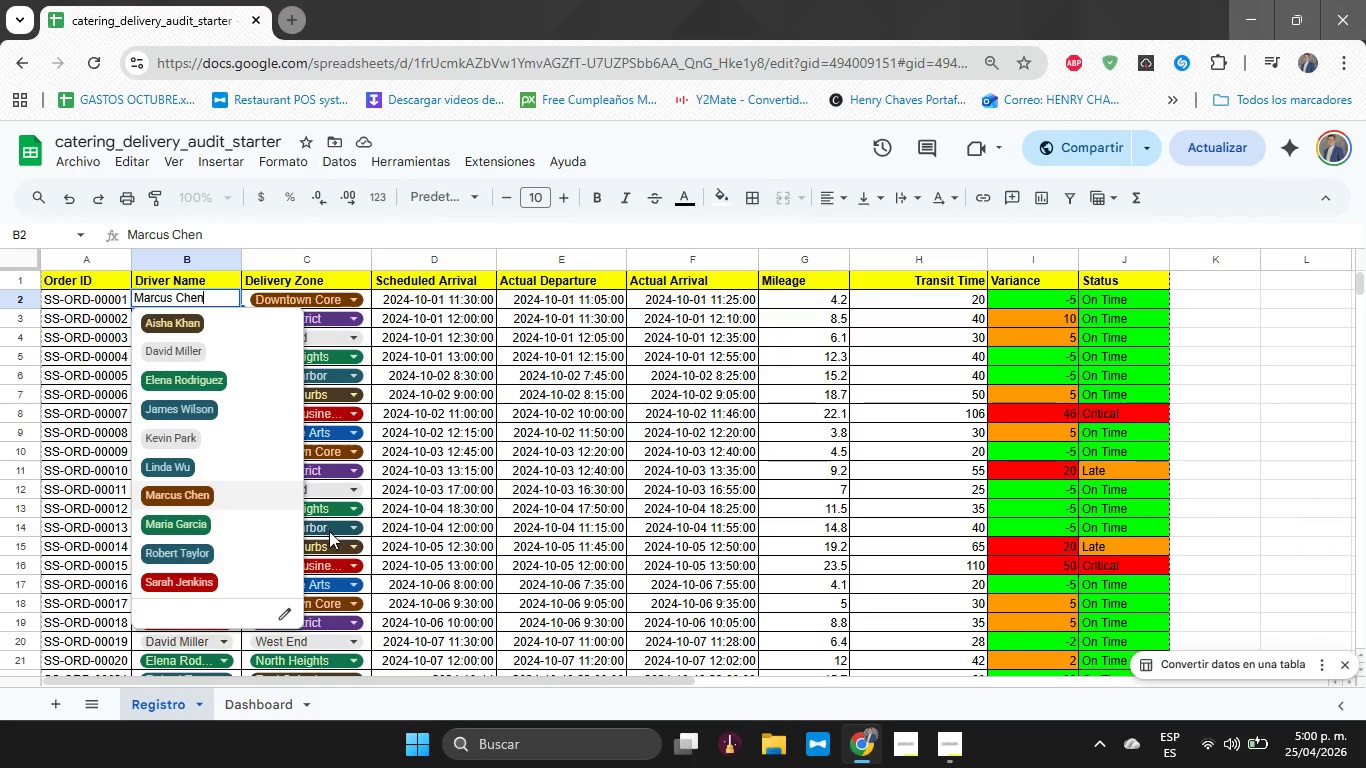 
left_click([266, 704])
 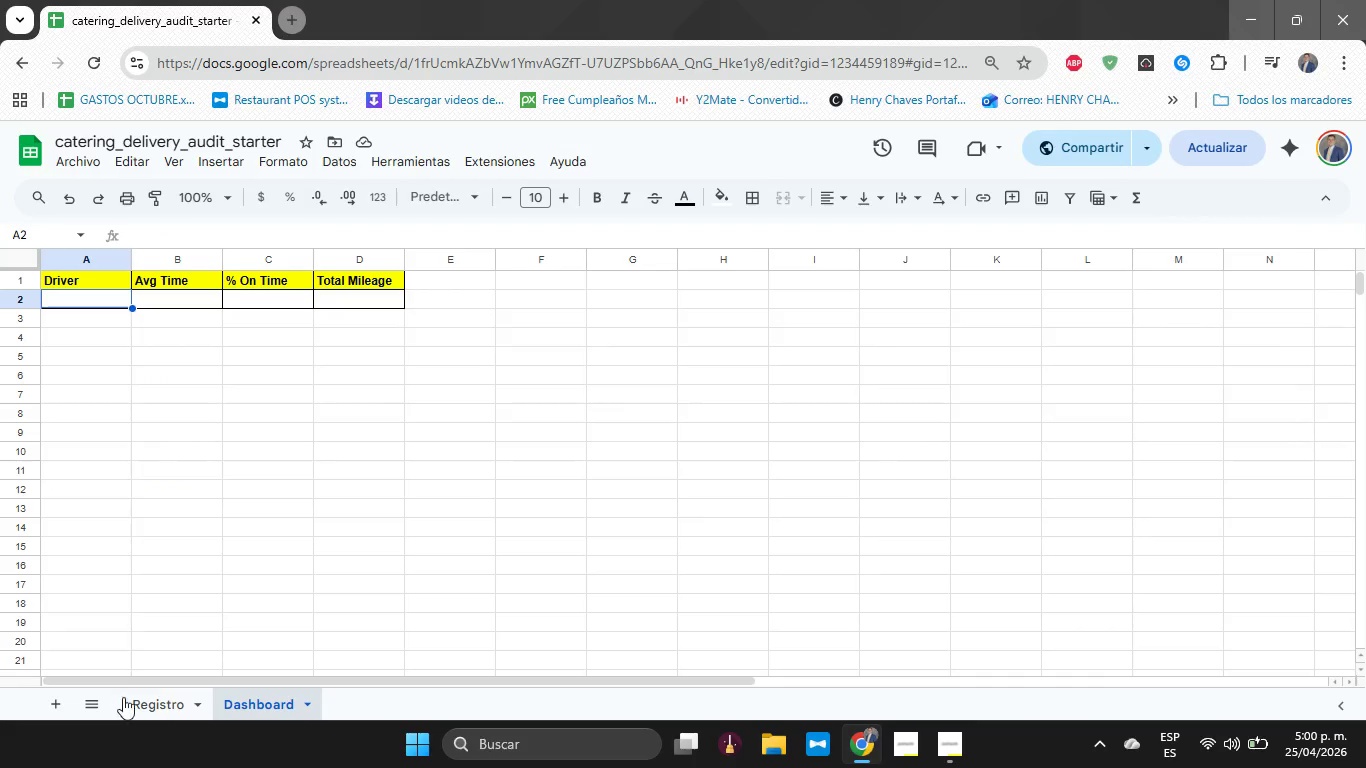 
left_click([152, 714])
 